 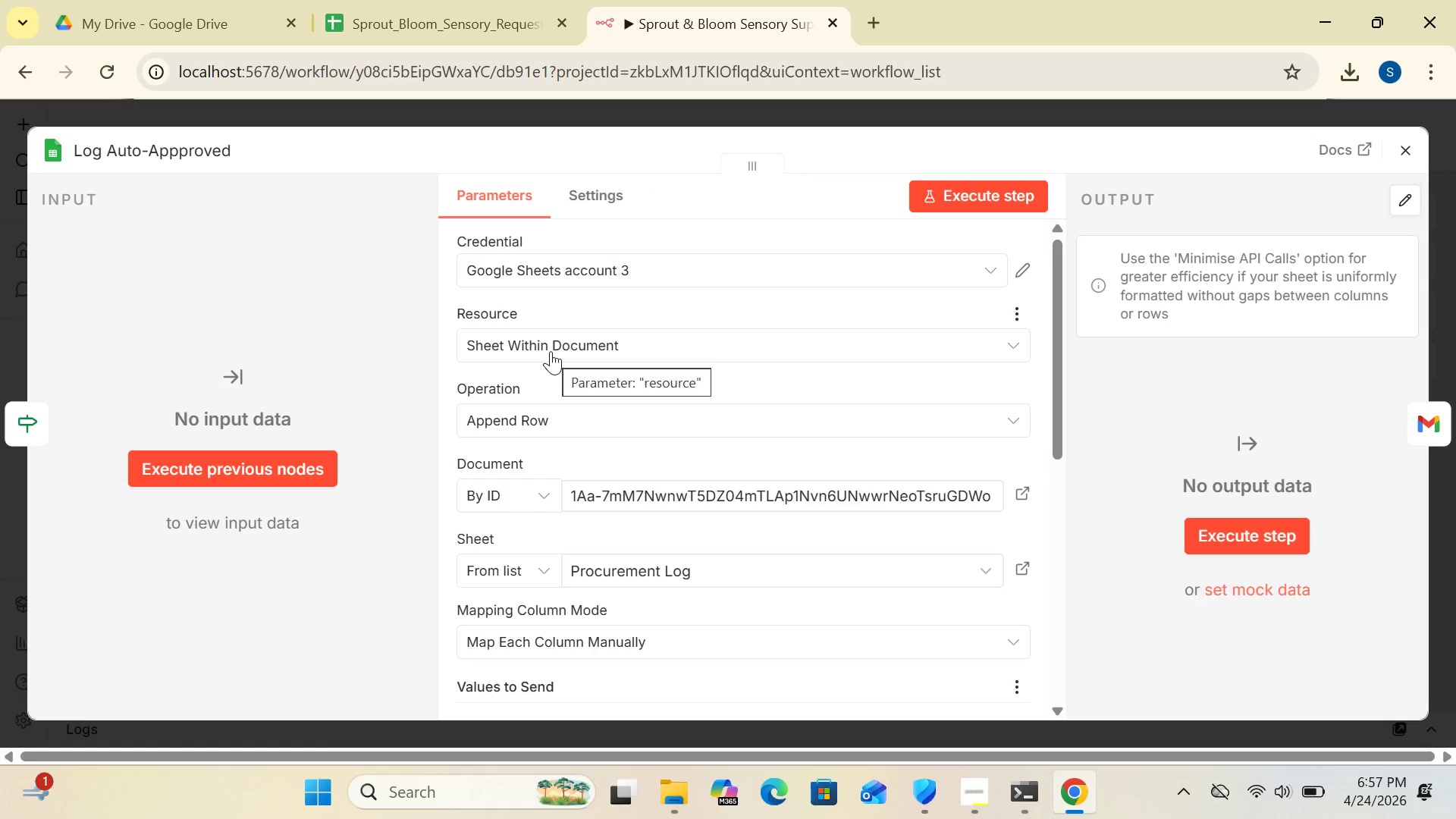 
left_click_drag(start_coordinate=[1052, 383], to_coordinate=[1100, 594])
 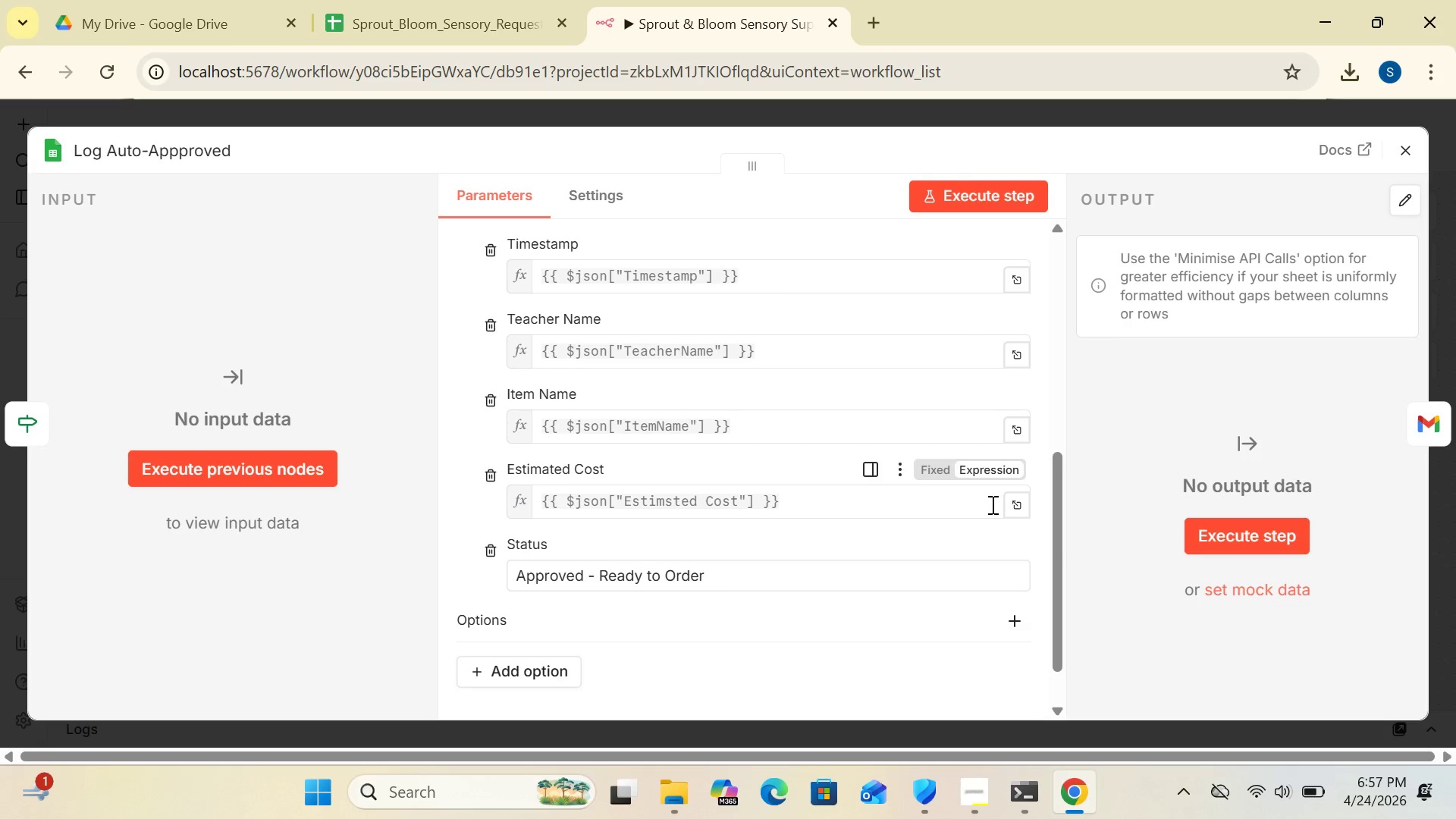 
left_click([1026, 509])
 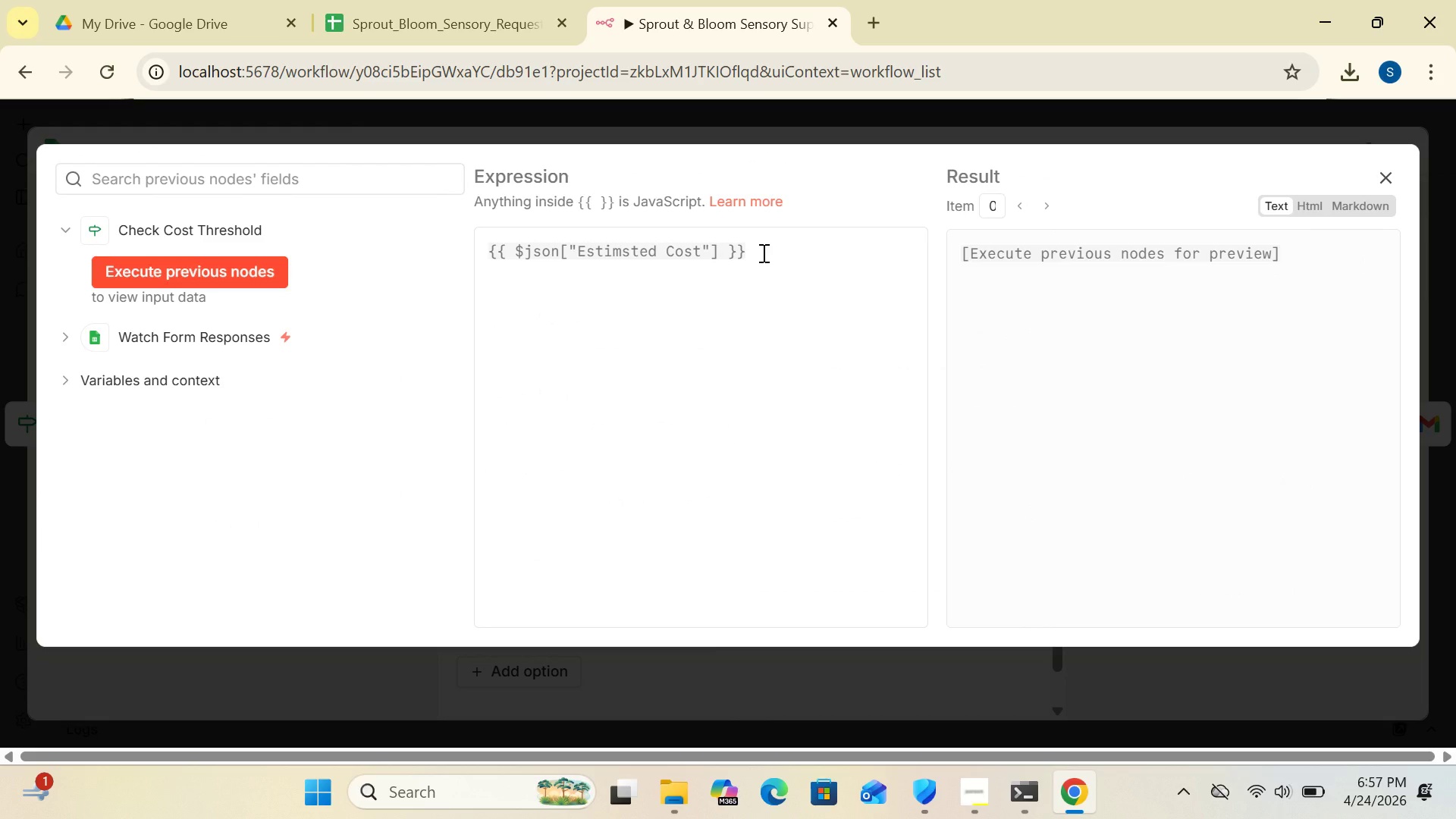 
left_click([762, 253])
 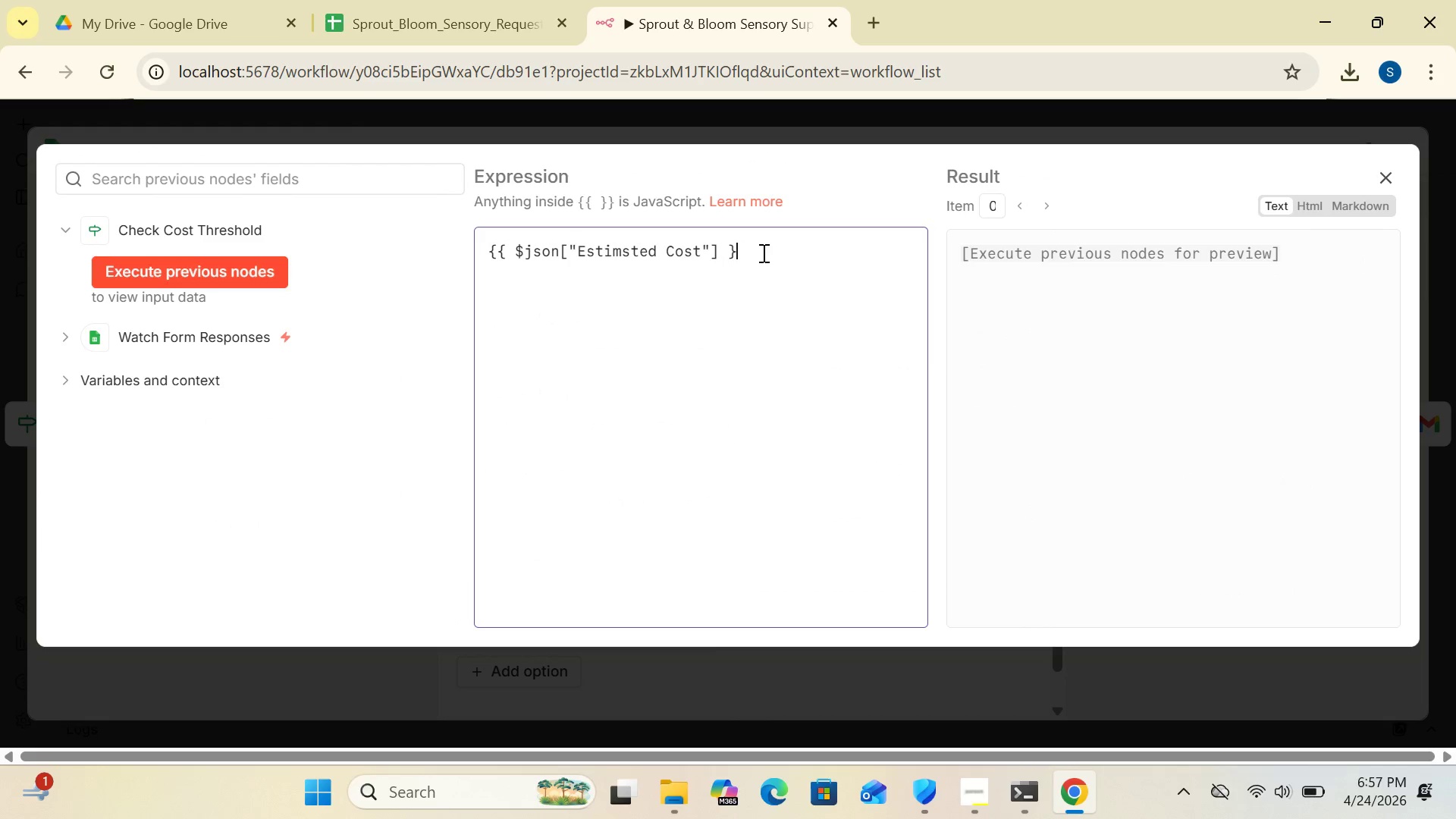 
hold_key(key=Backspace, duration=0.8)
 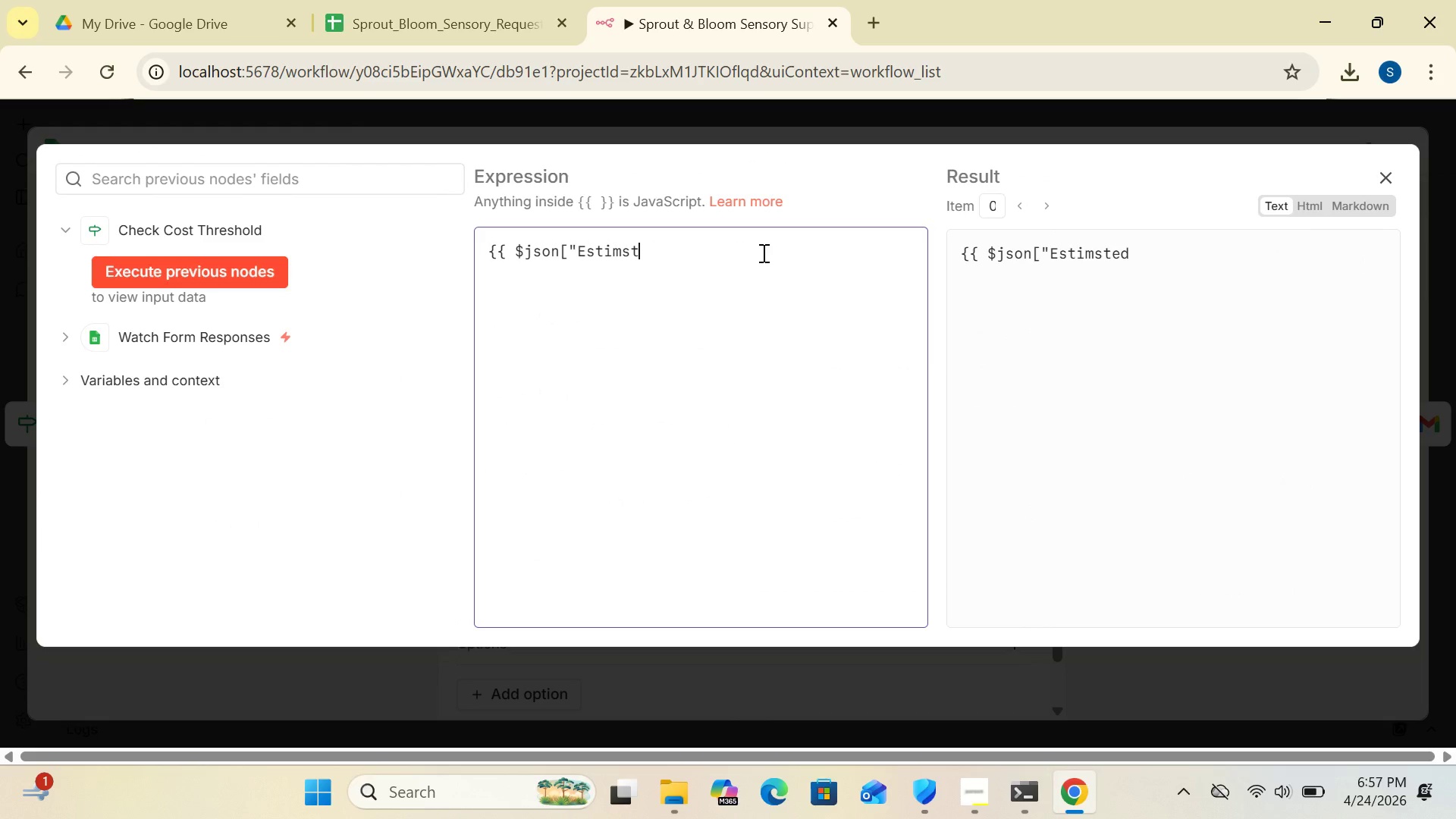 
key(Backspace)
key(Backspace)
key(Backspace)
key(Backspace)
key(Backspace)
key(Backspace)
type(imated cost"] }})
 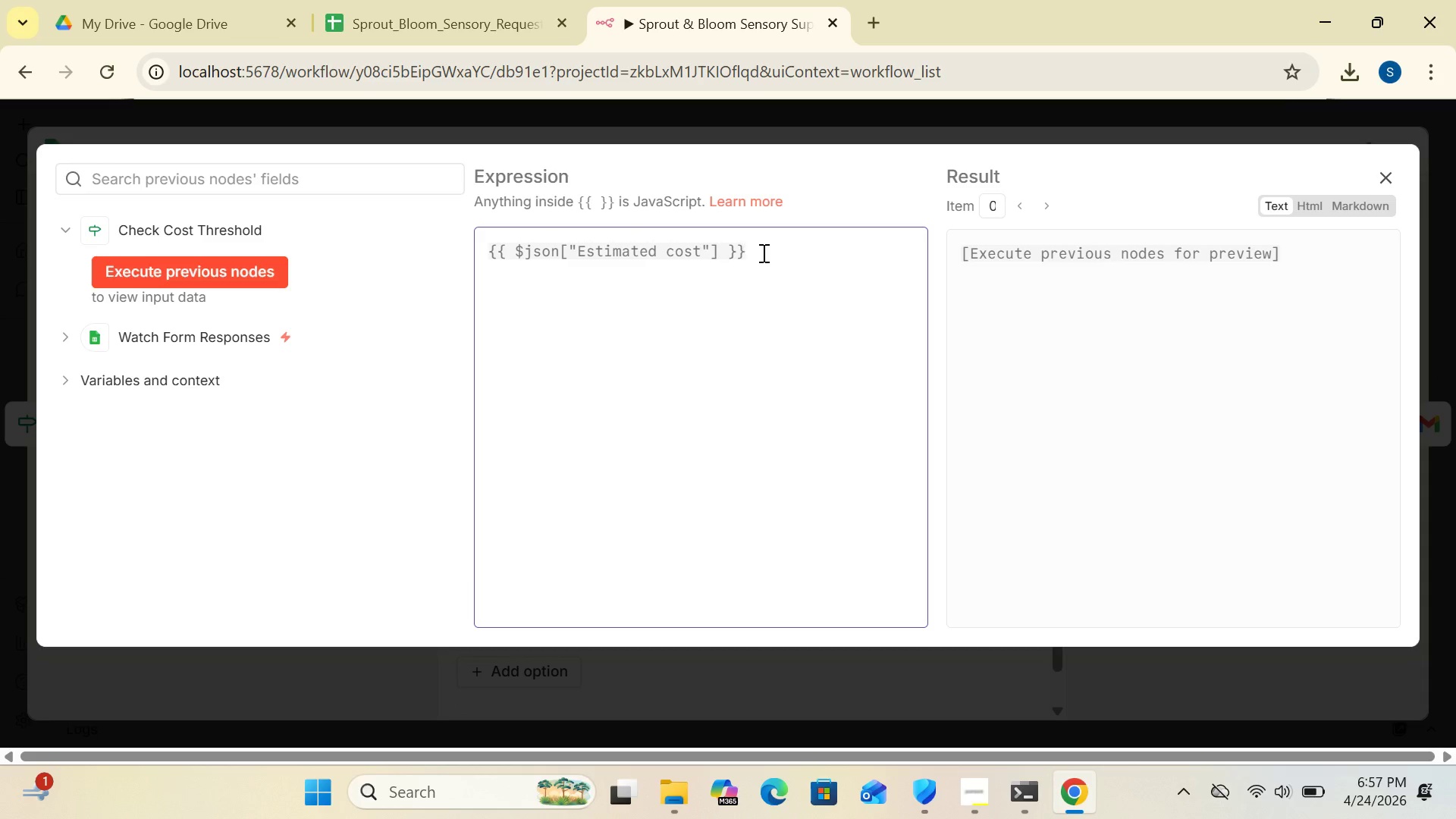 
wait(5.33)
 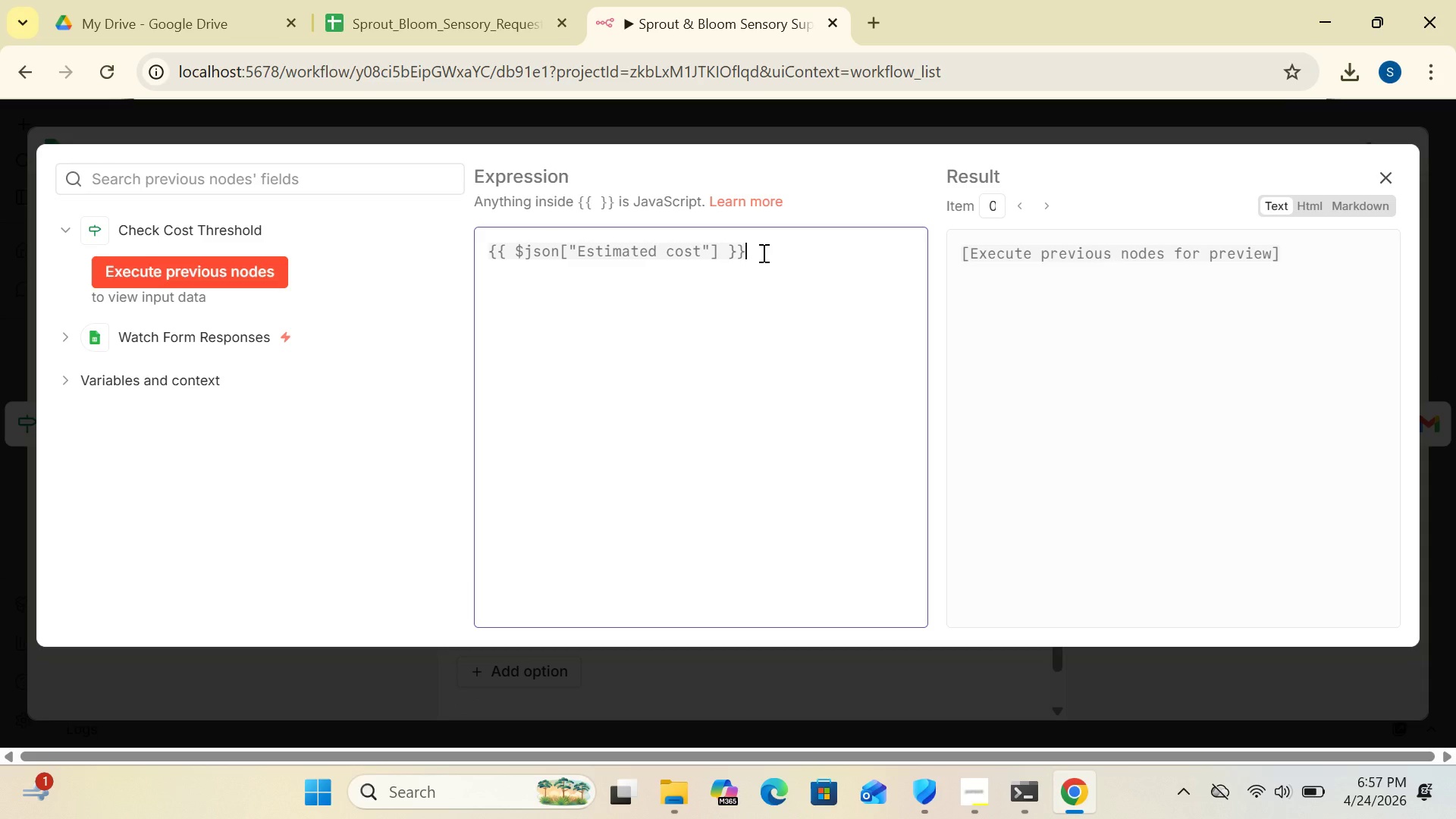 
left_click([1390, 180])
 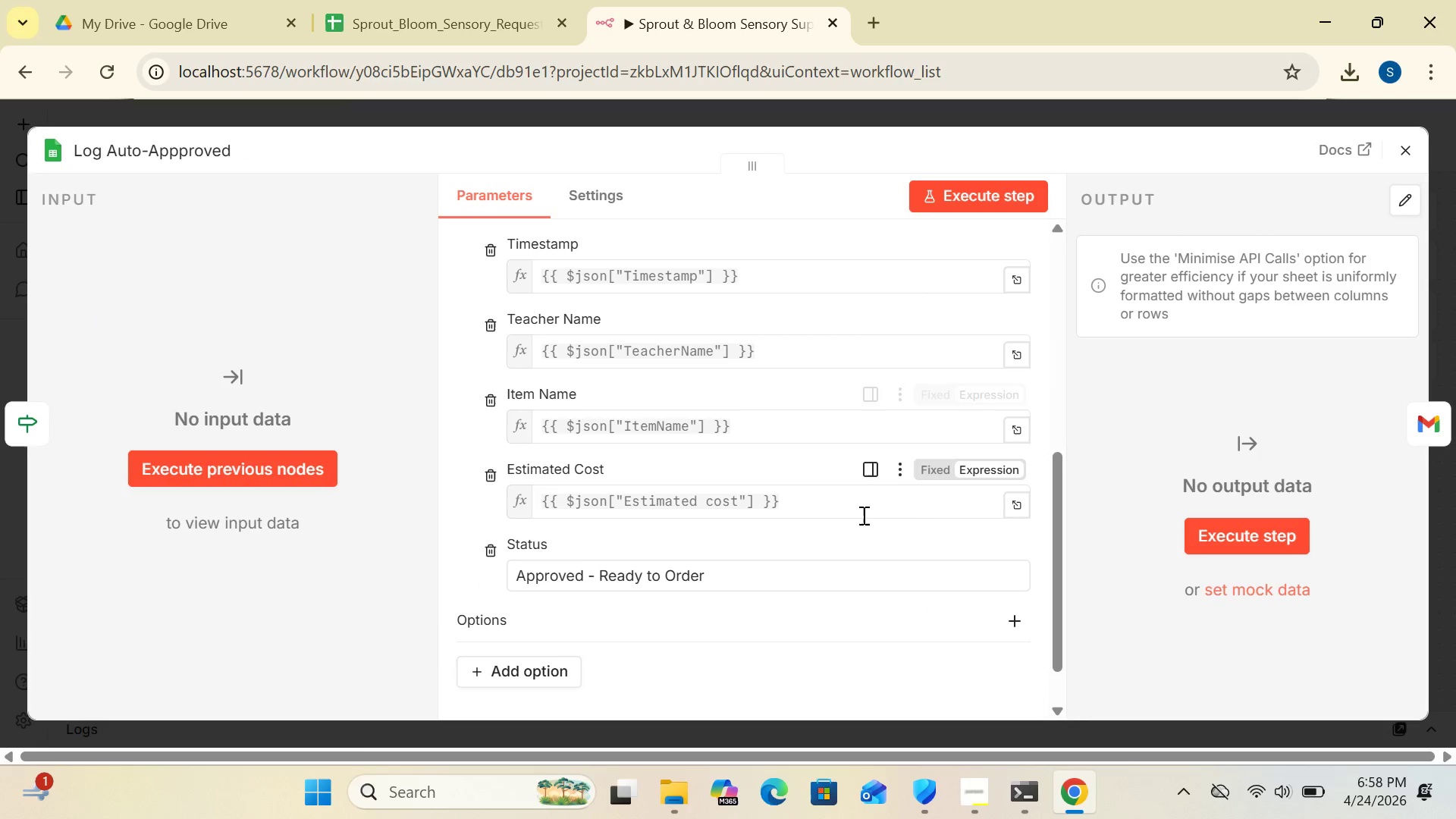 
wait(5.44)
 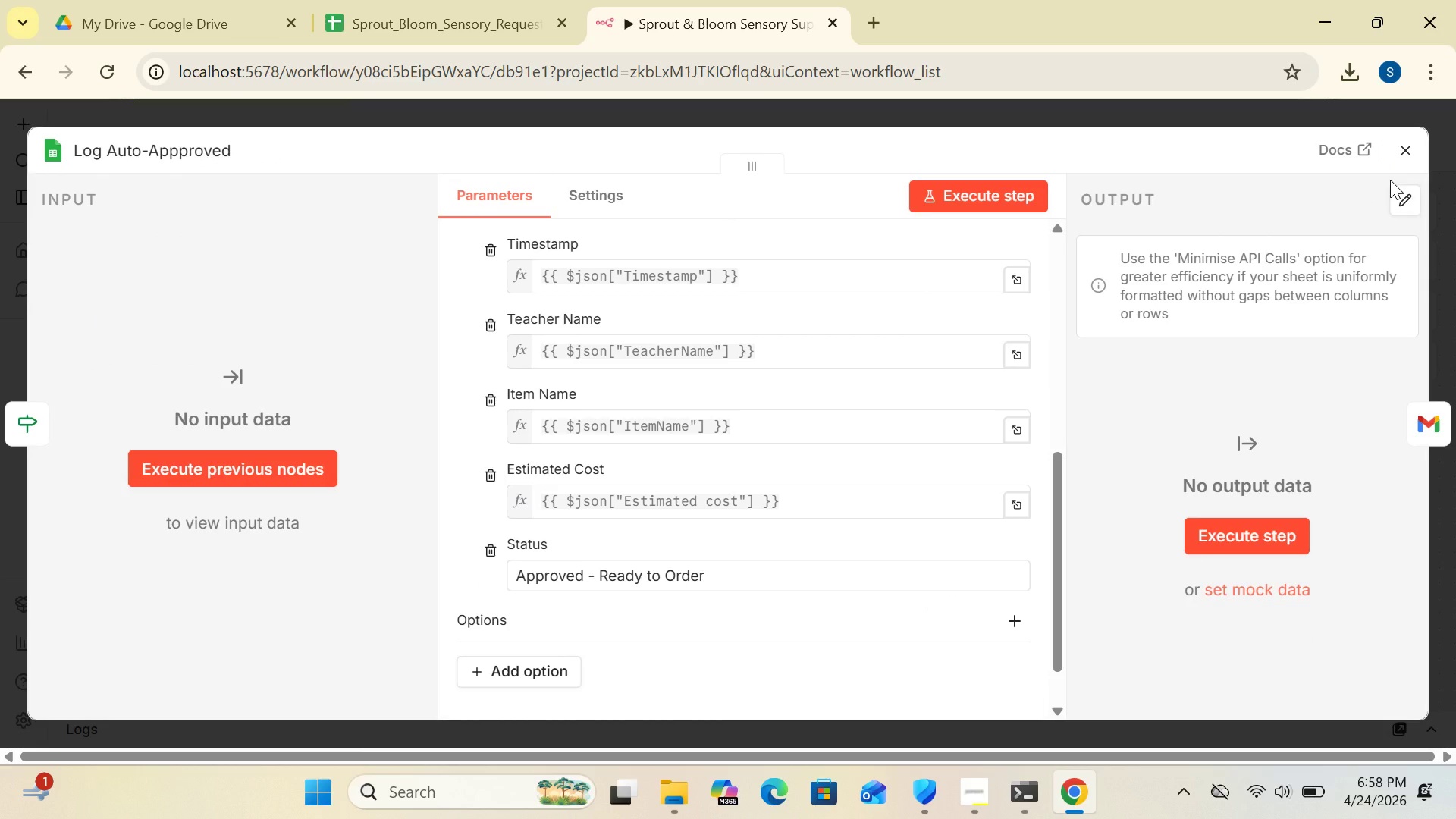 
left_click([776, 585])
 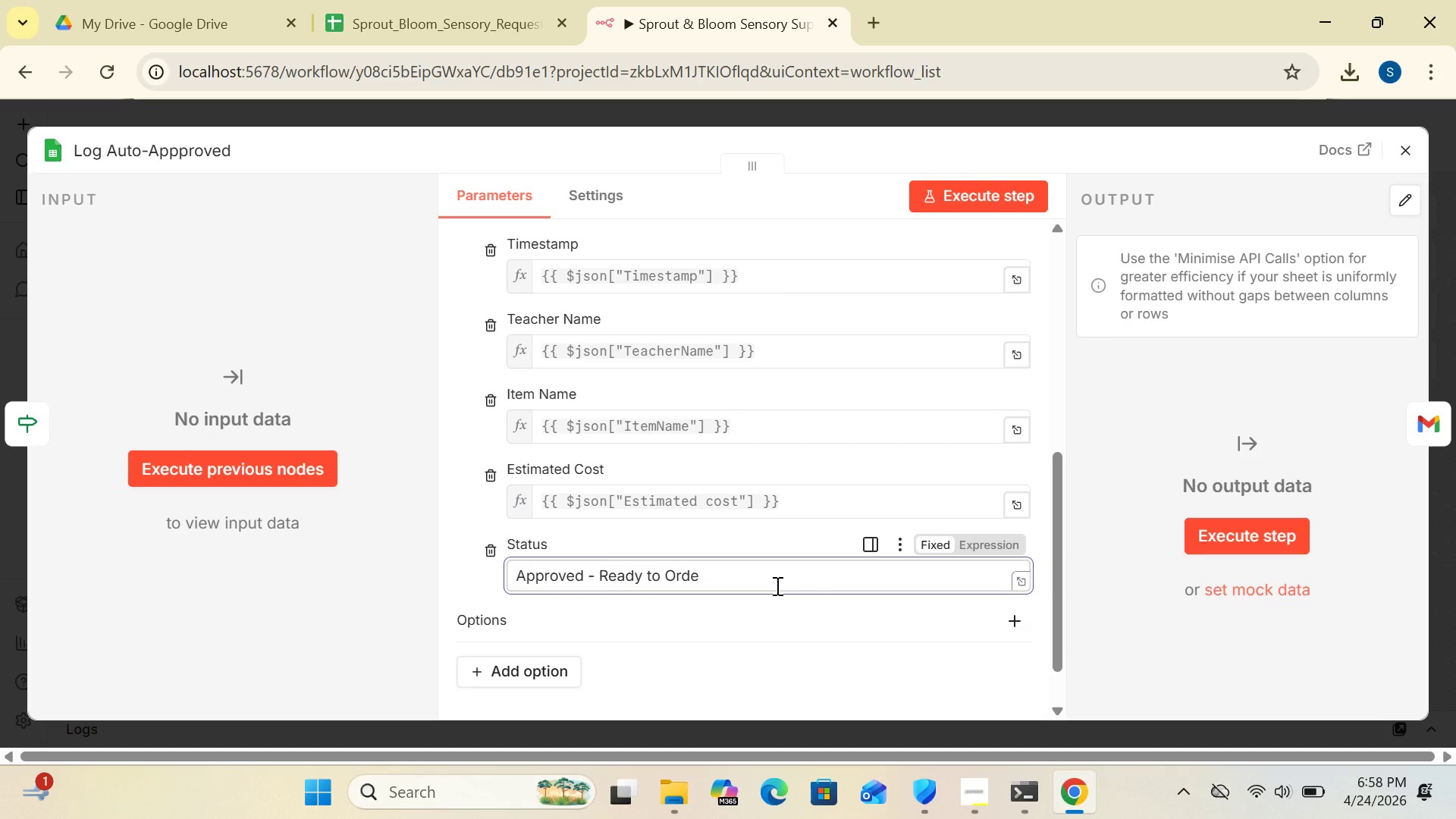 
hold_key(key=Backspace, duration=1.52)
 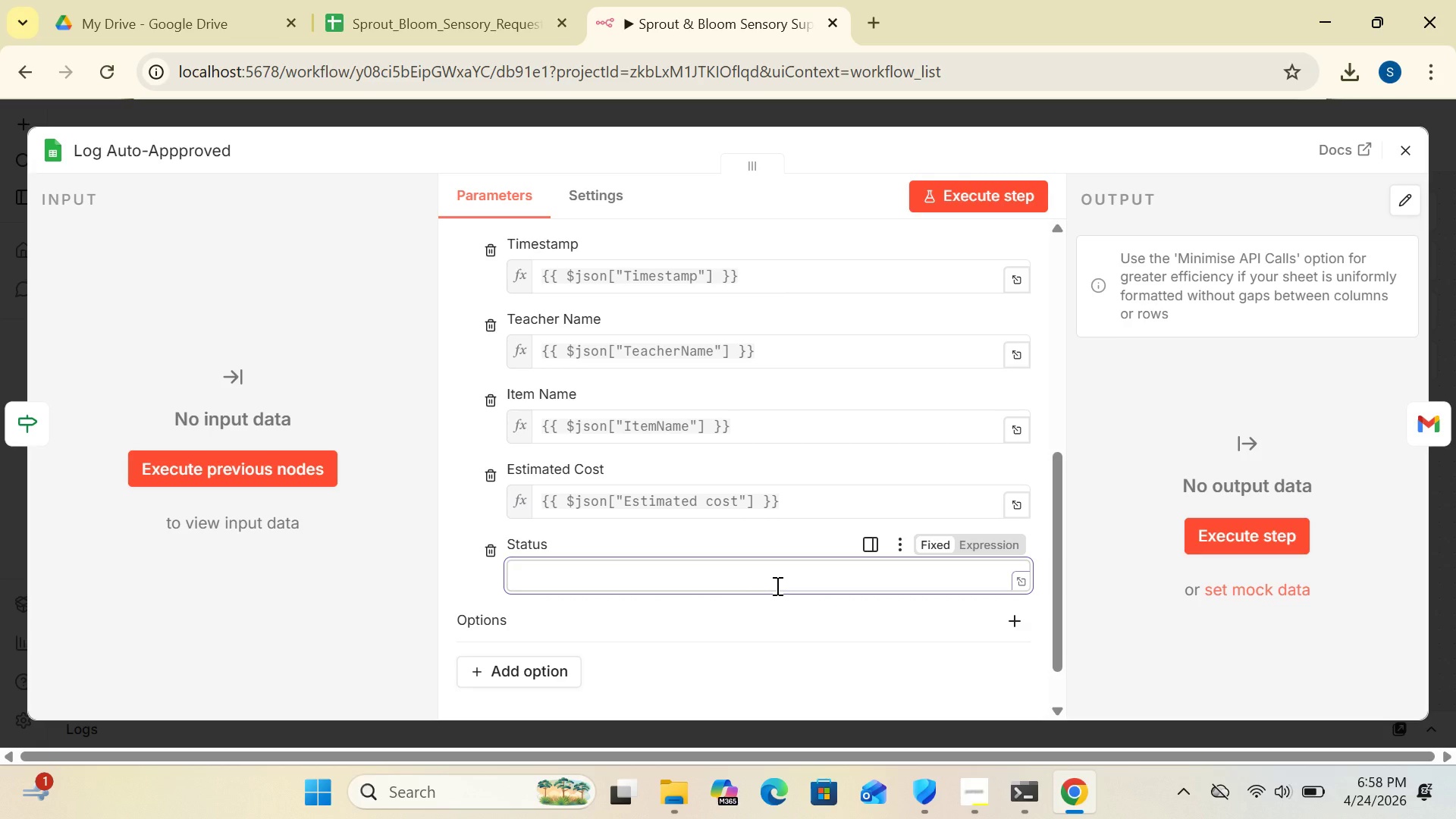 
type(Approved - Ready to Order)
 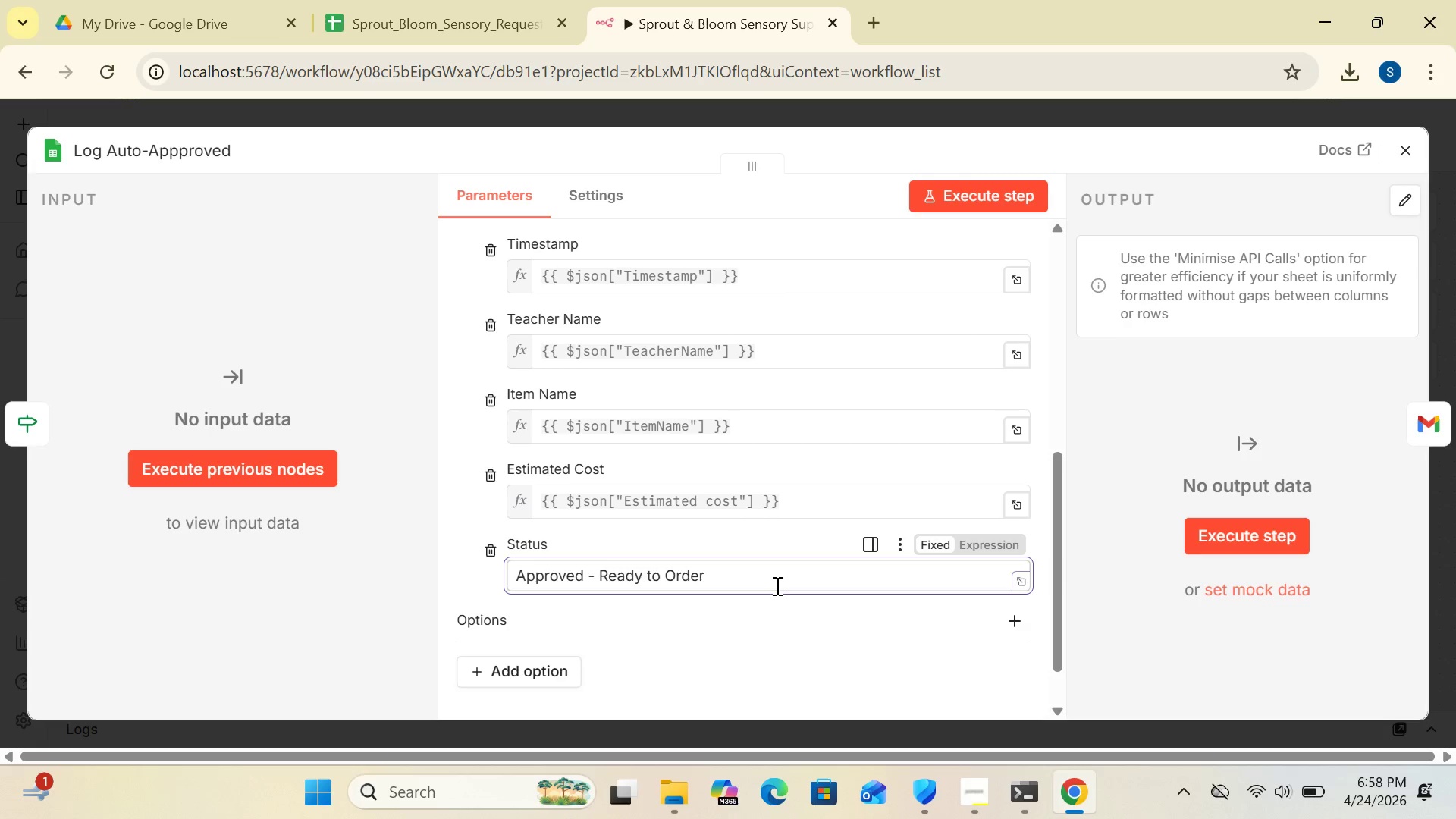 
wait(8.55)
 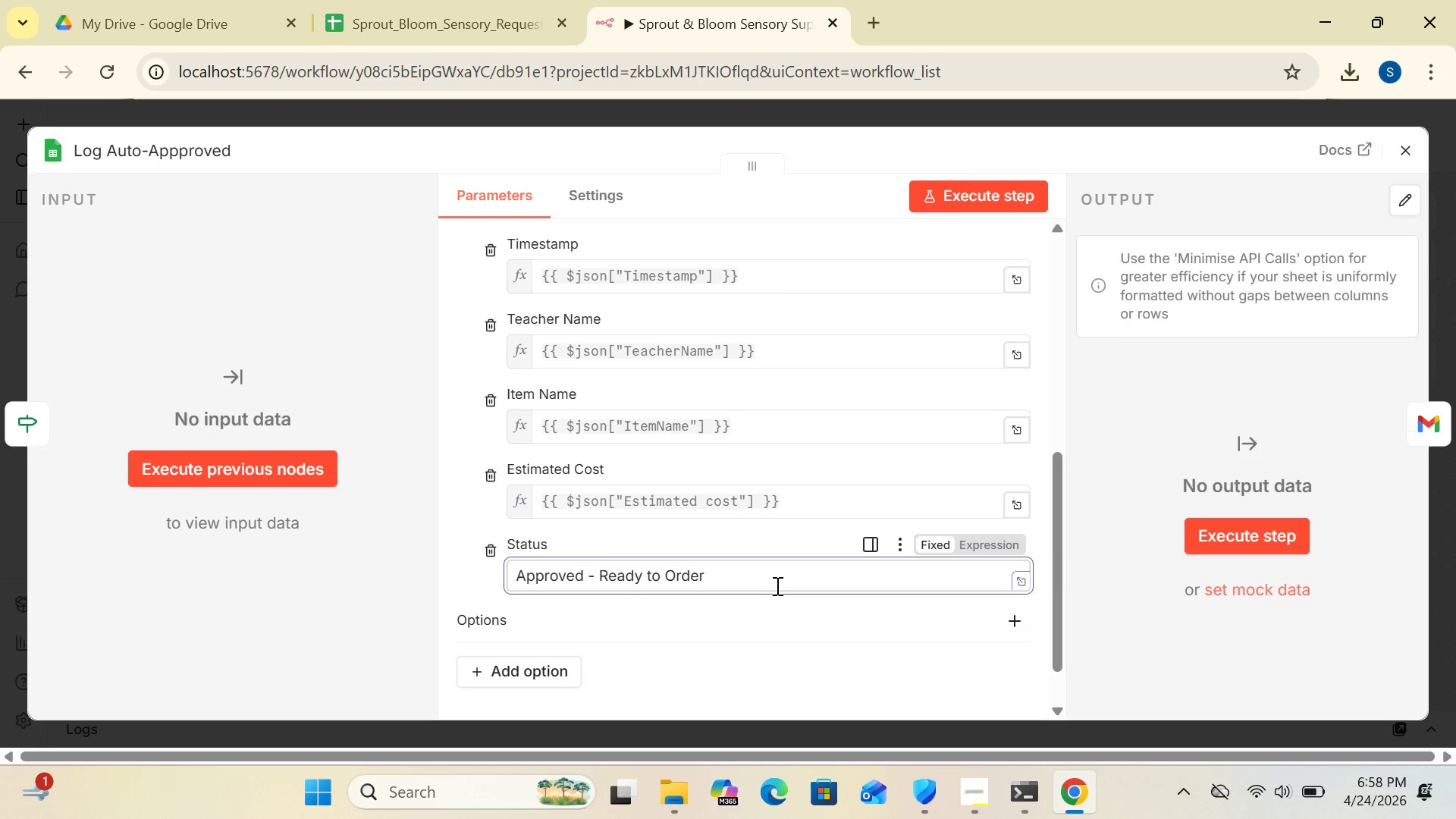 
left_click([1407, 145])
 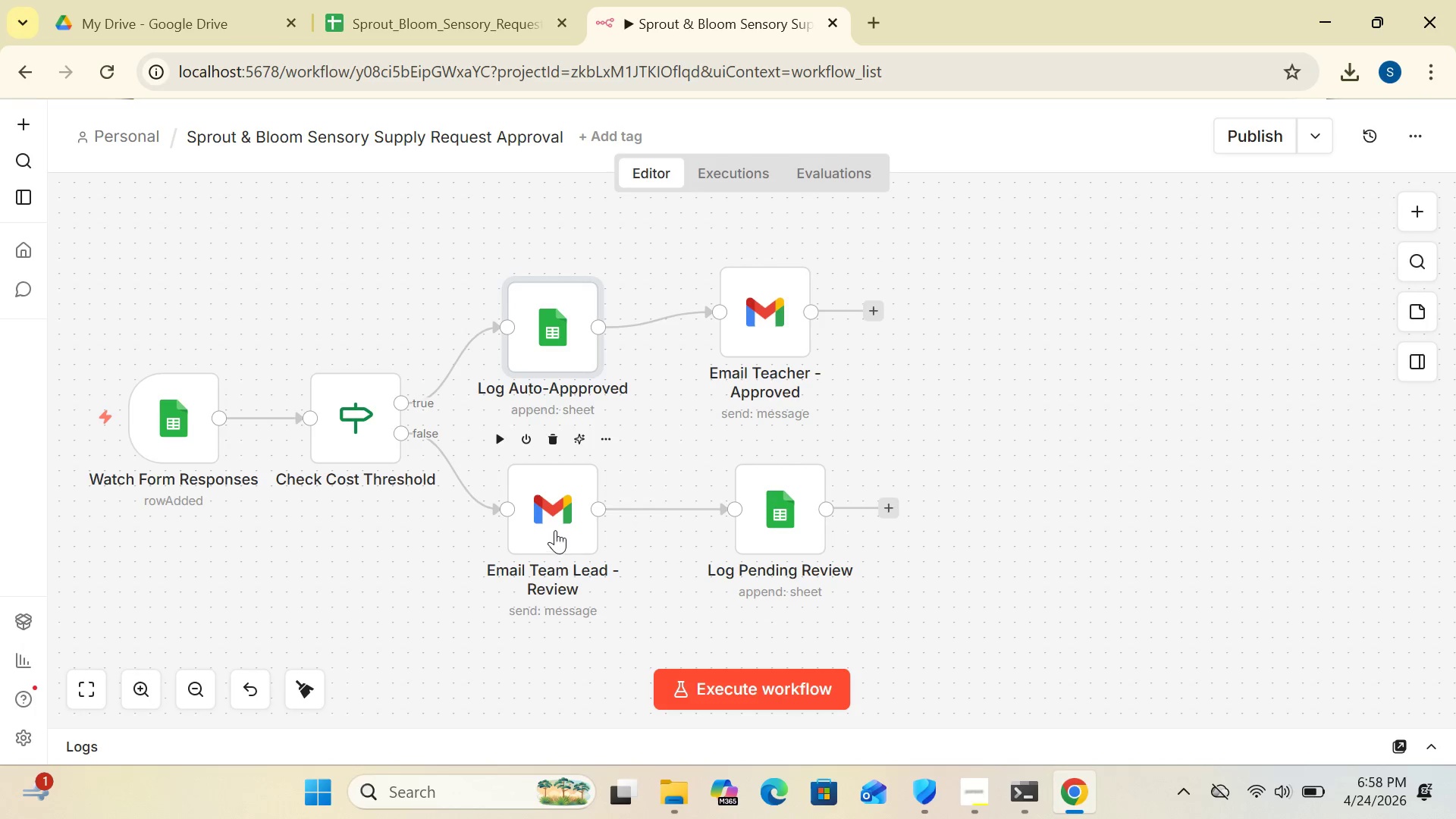 
double_click([555, 530])
 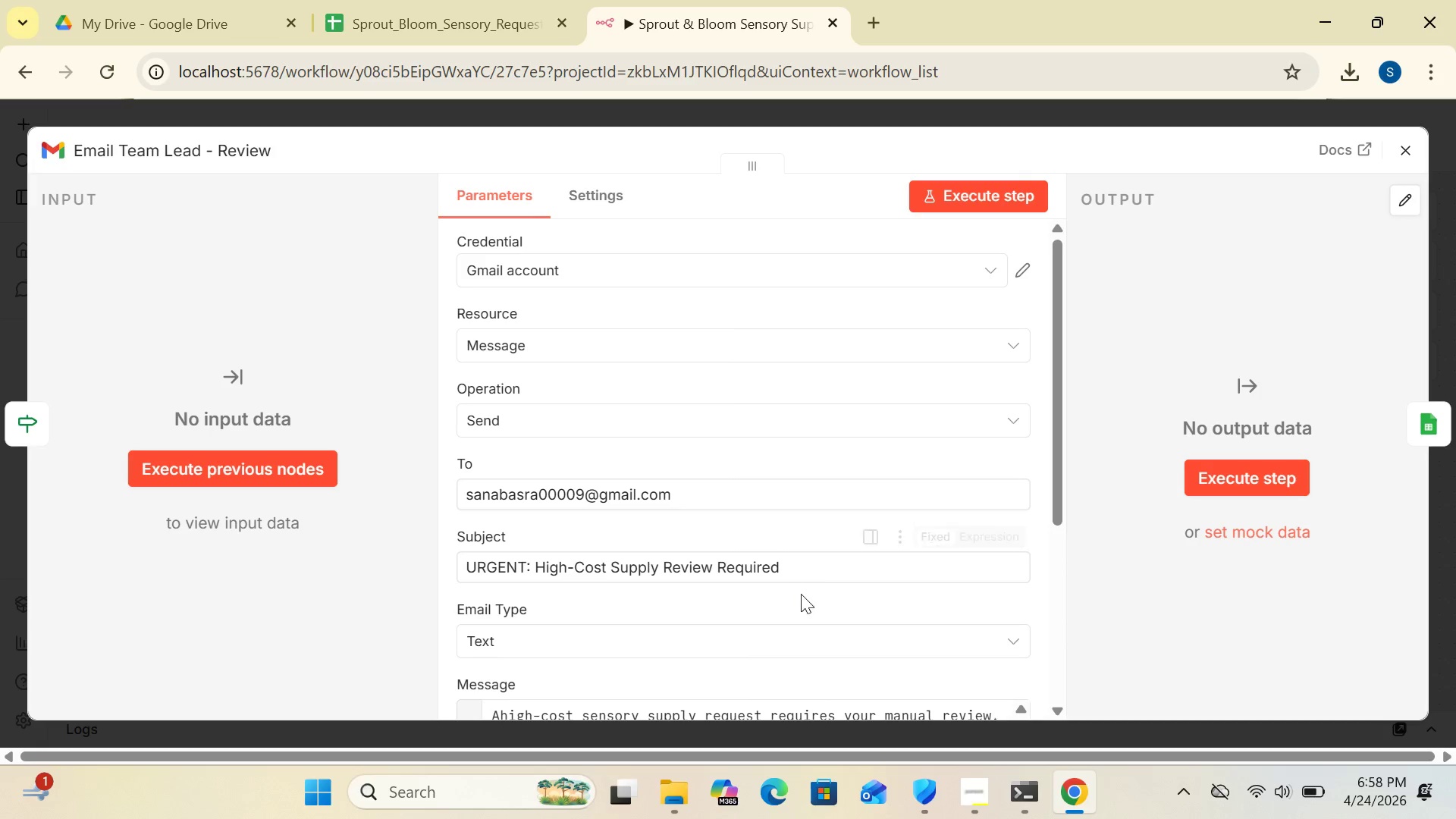 
wait(5.64)
 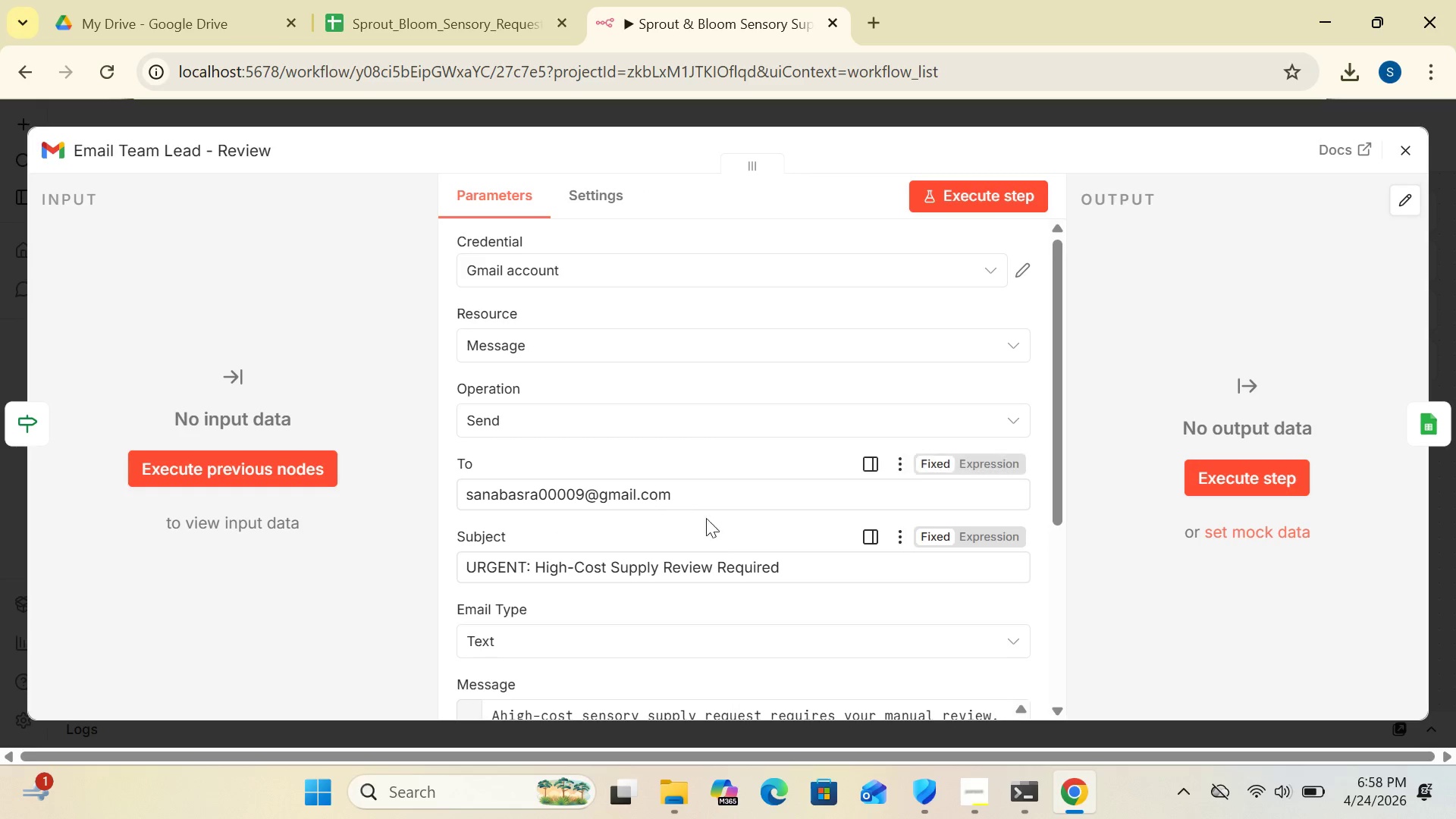 
left_click([802, 565])
 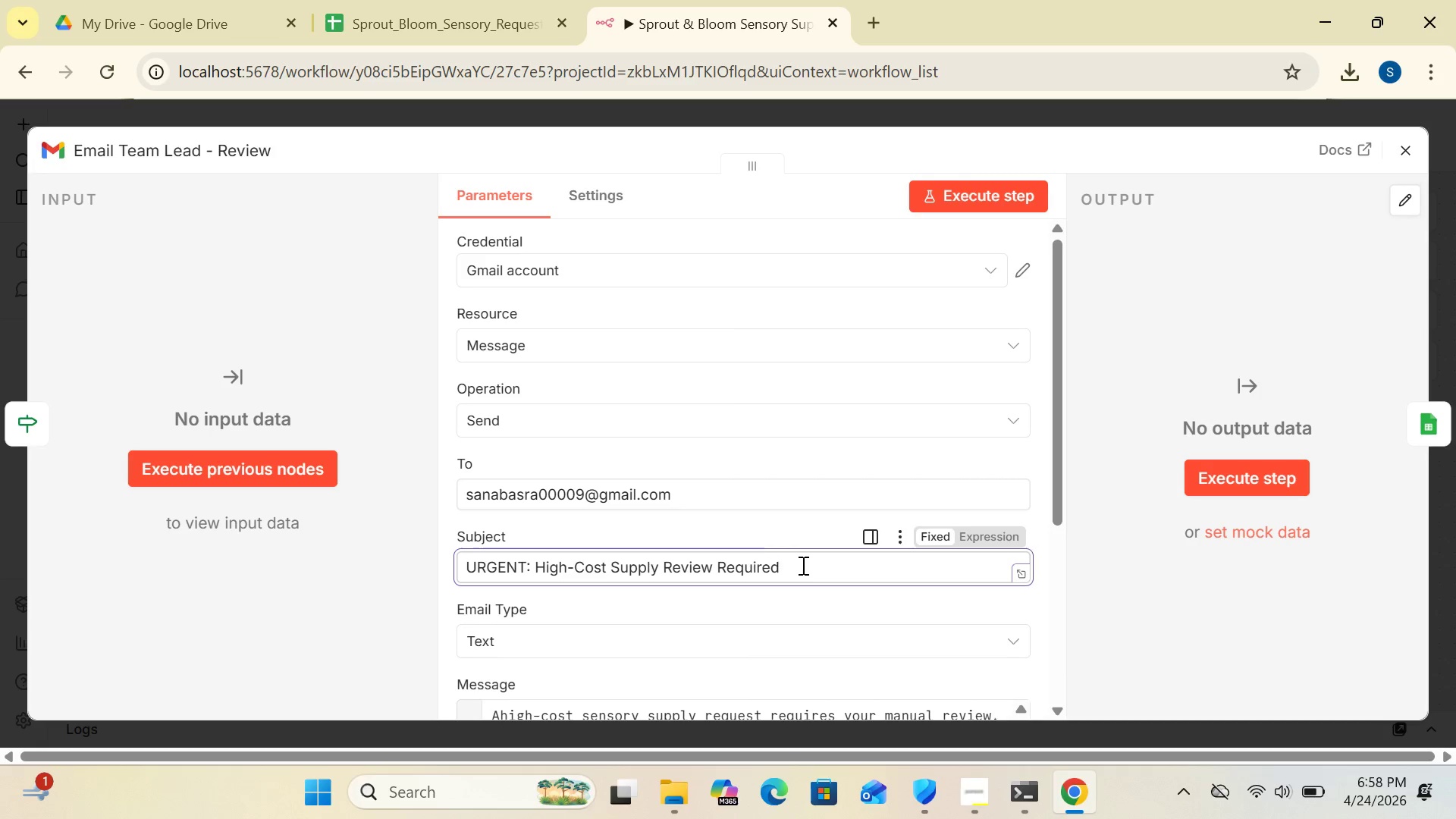 
key(Backspace)
 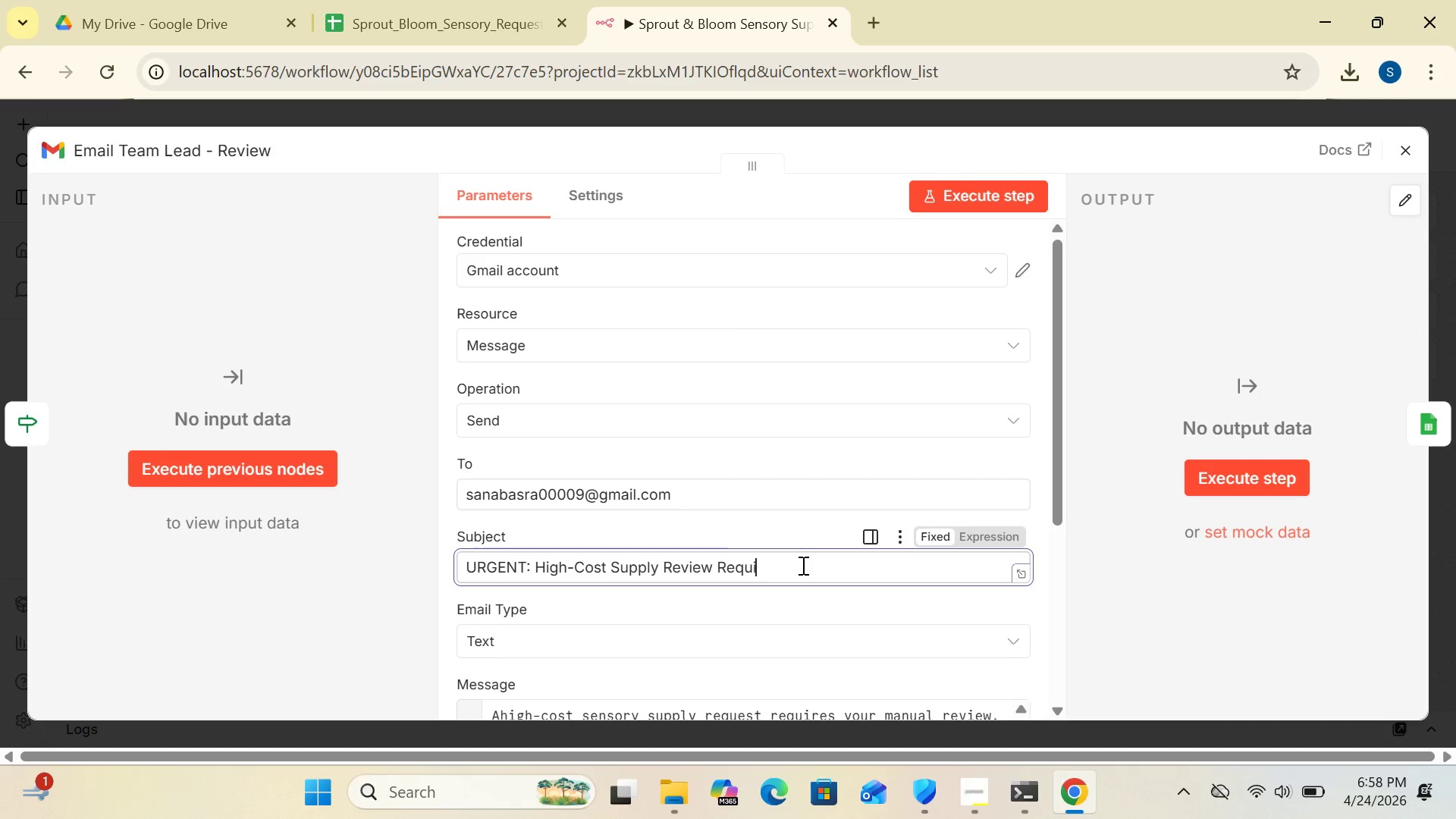 
key(Backspace)
 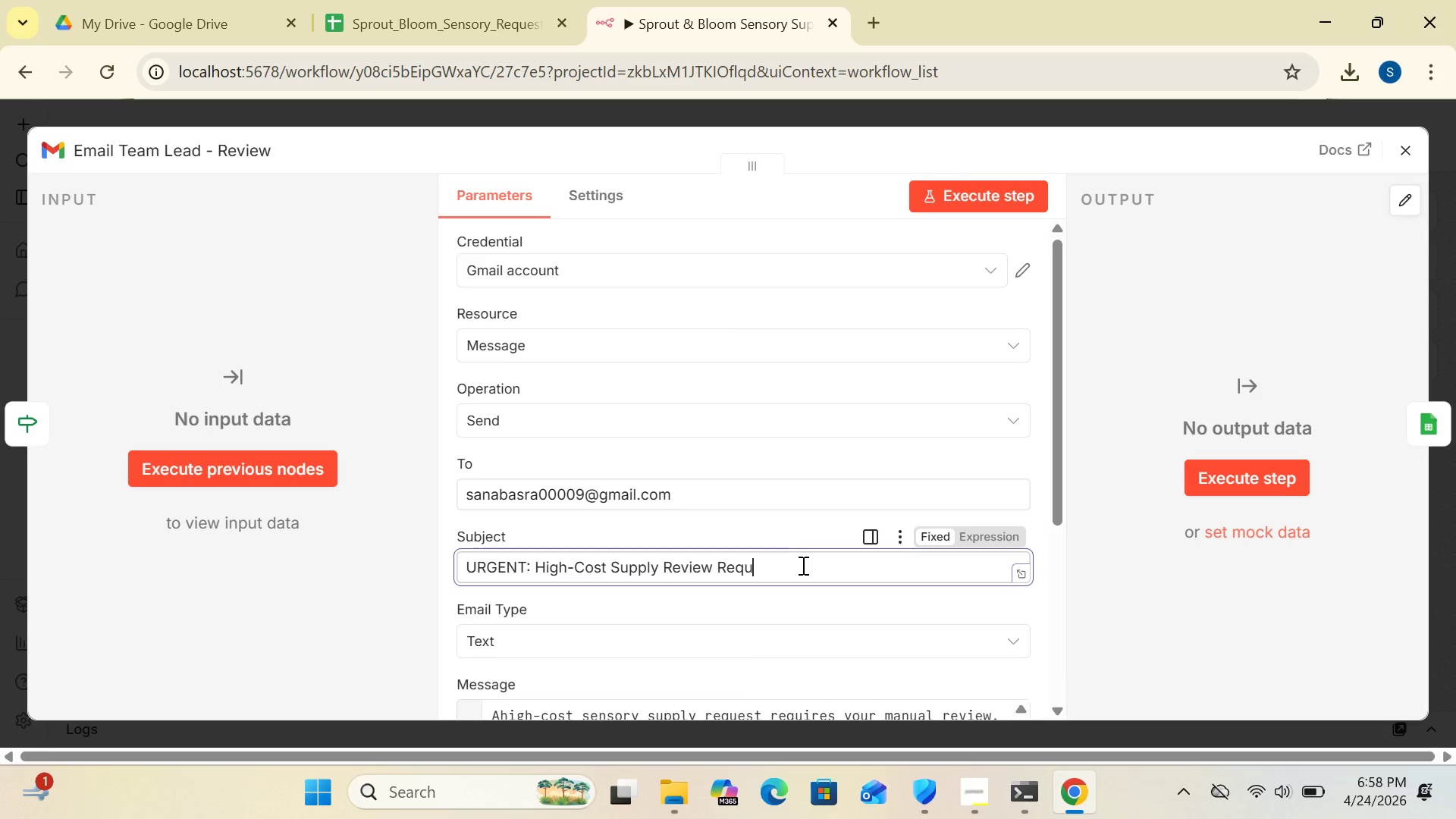 
key(Backspace)
 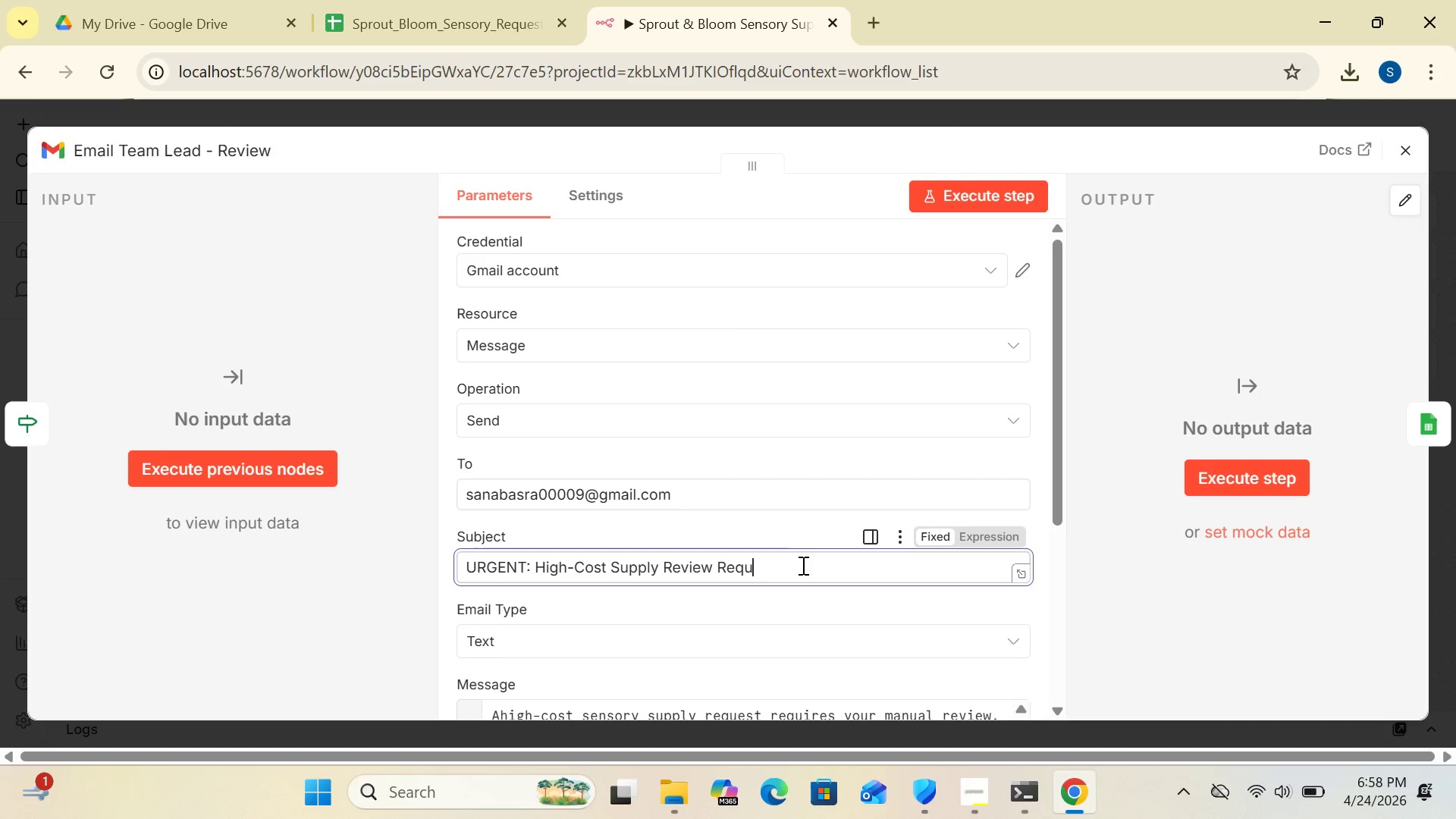 
key(Backspace)
 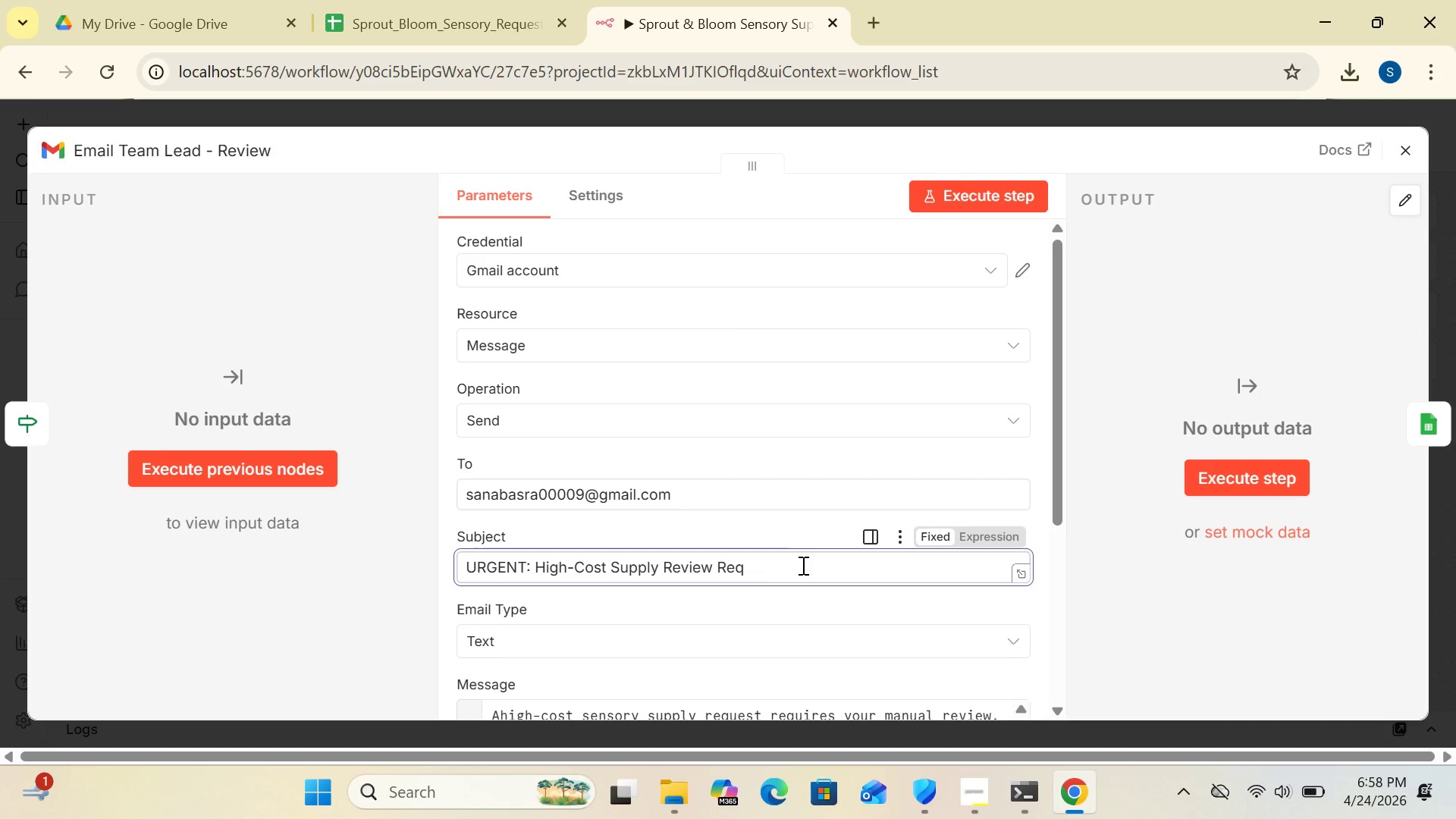 
key(Backspace)
 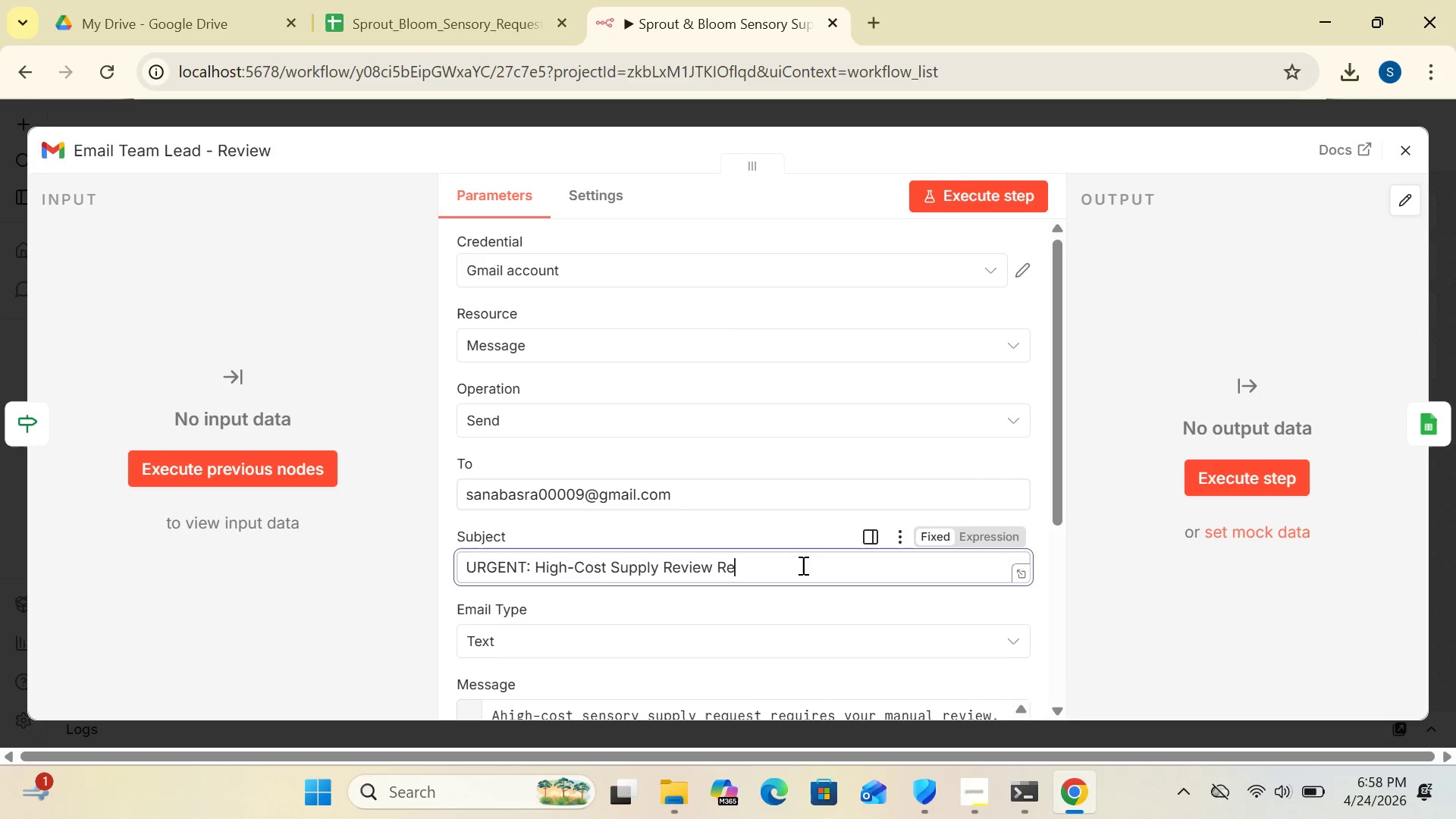 
key(Backspace)
 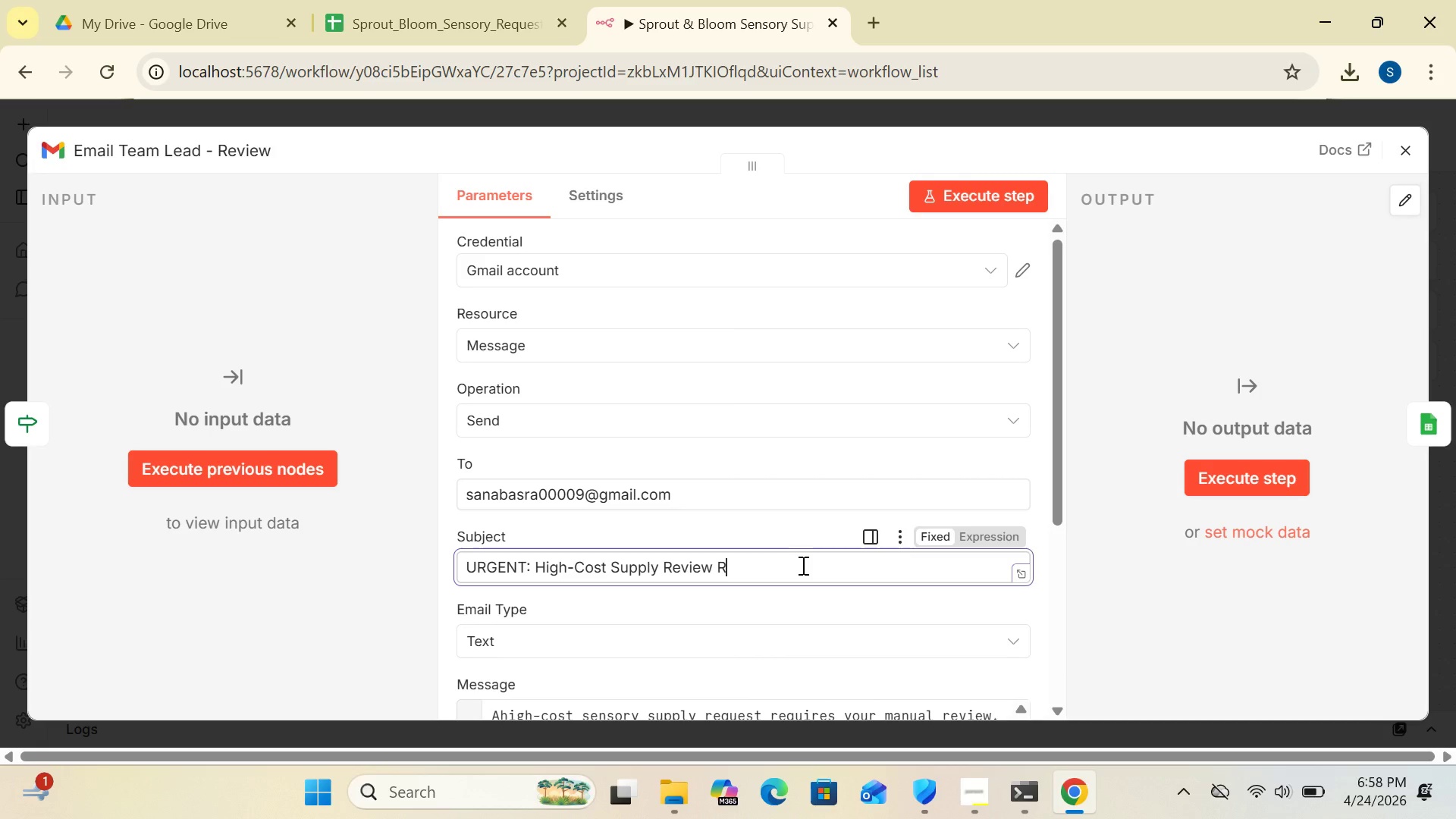 
key(Backspace)
 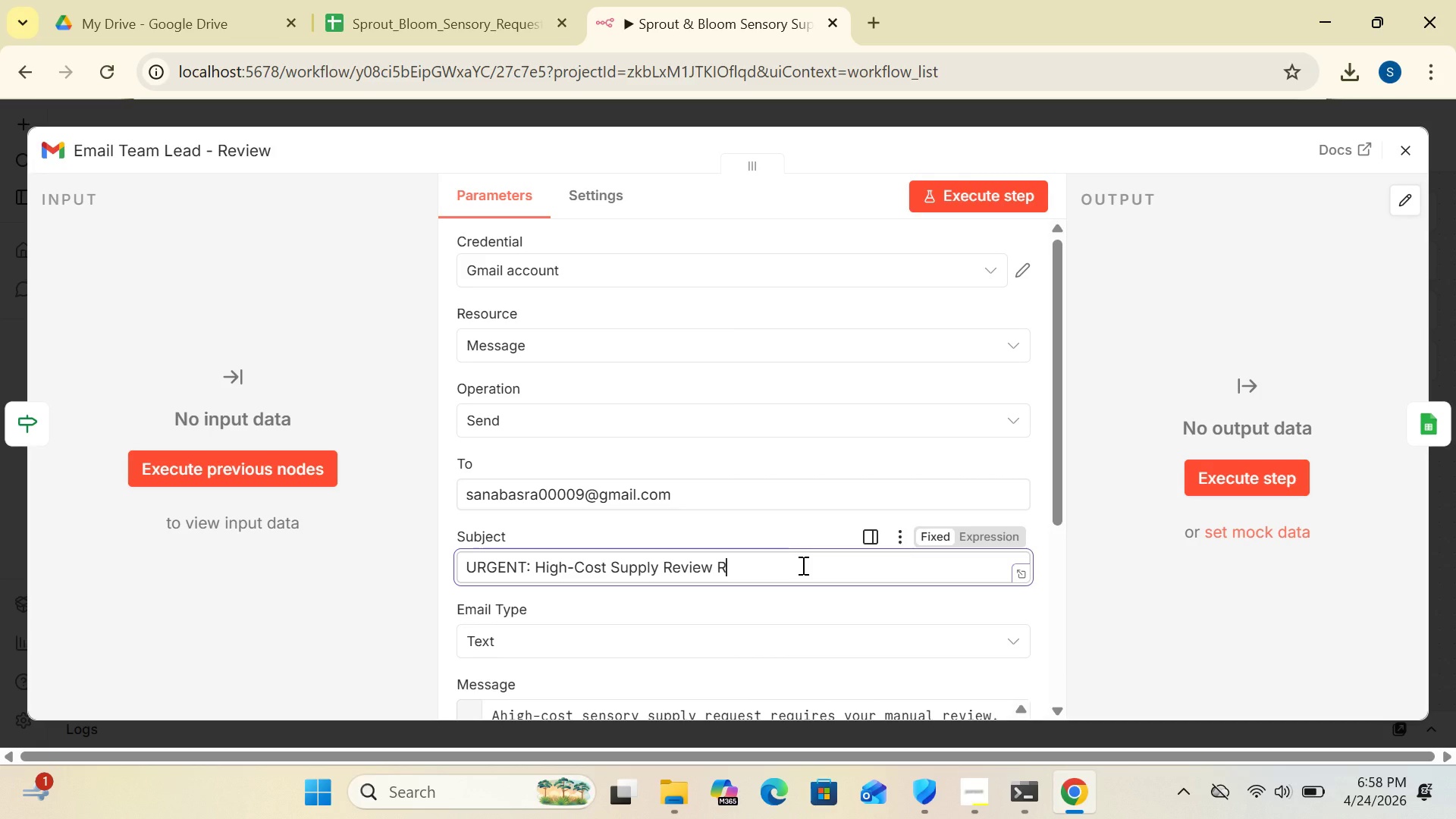 
key(Backspace)
 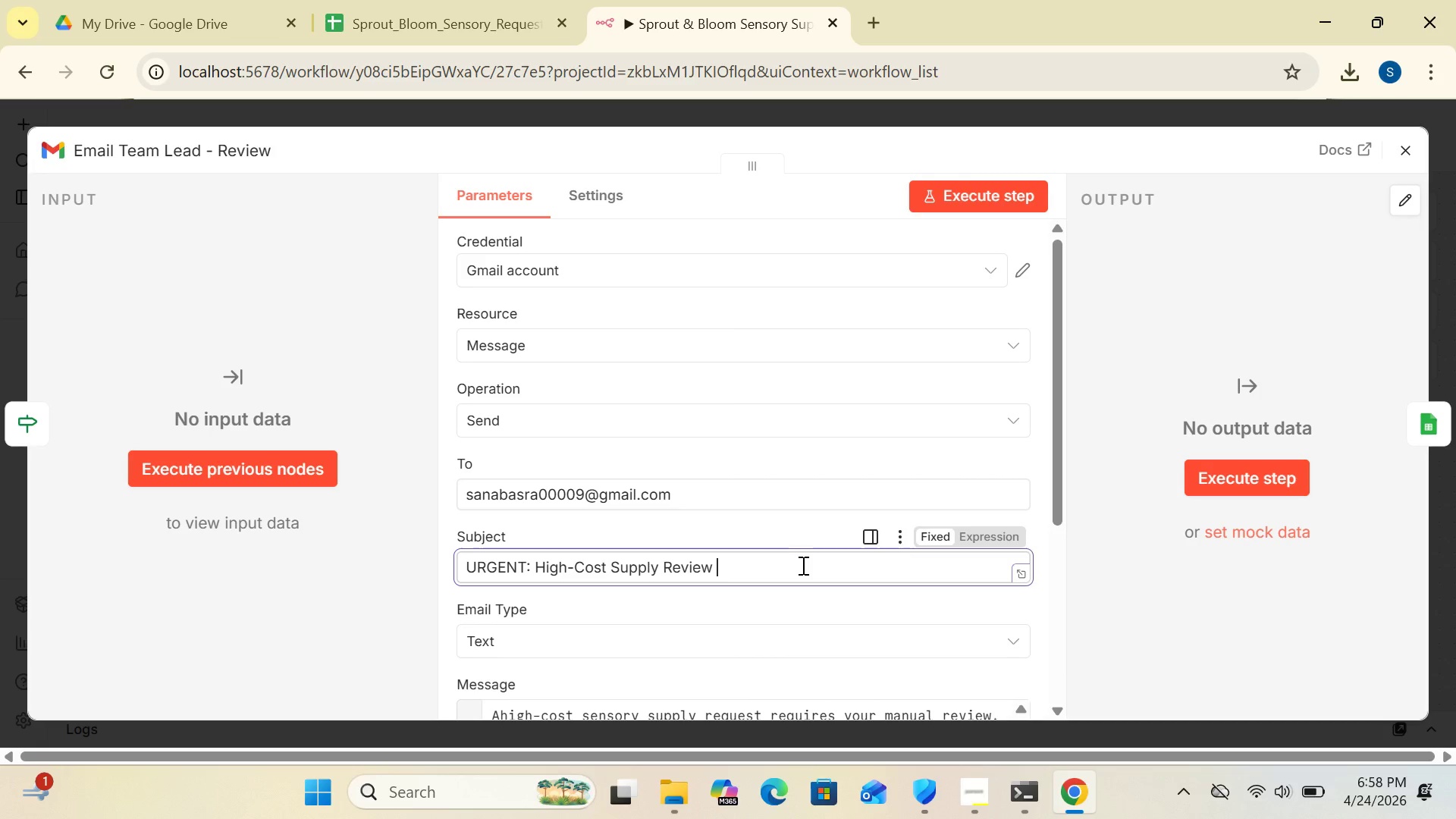 
key(Control+Z)
 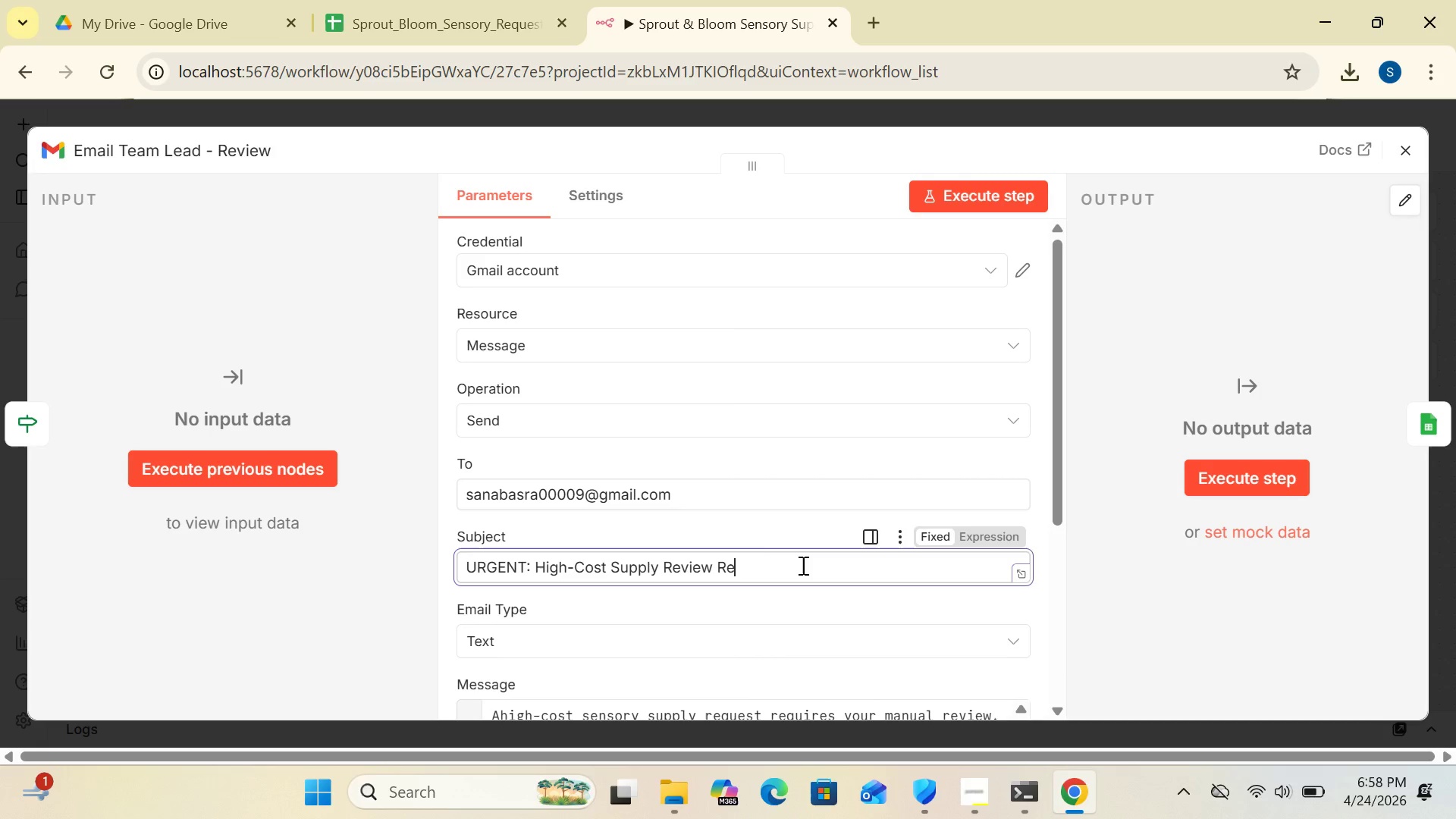 
key(Control+Z)
 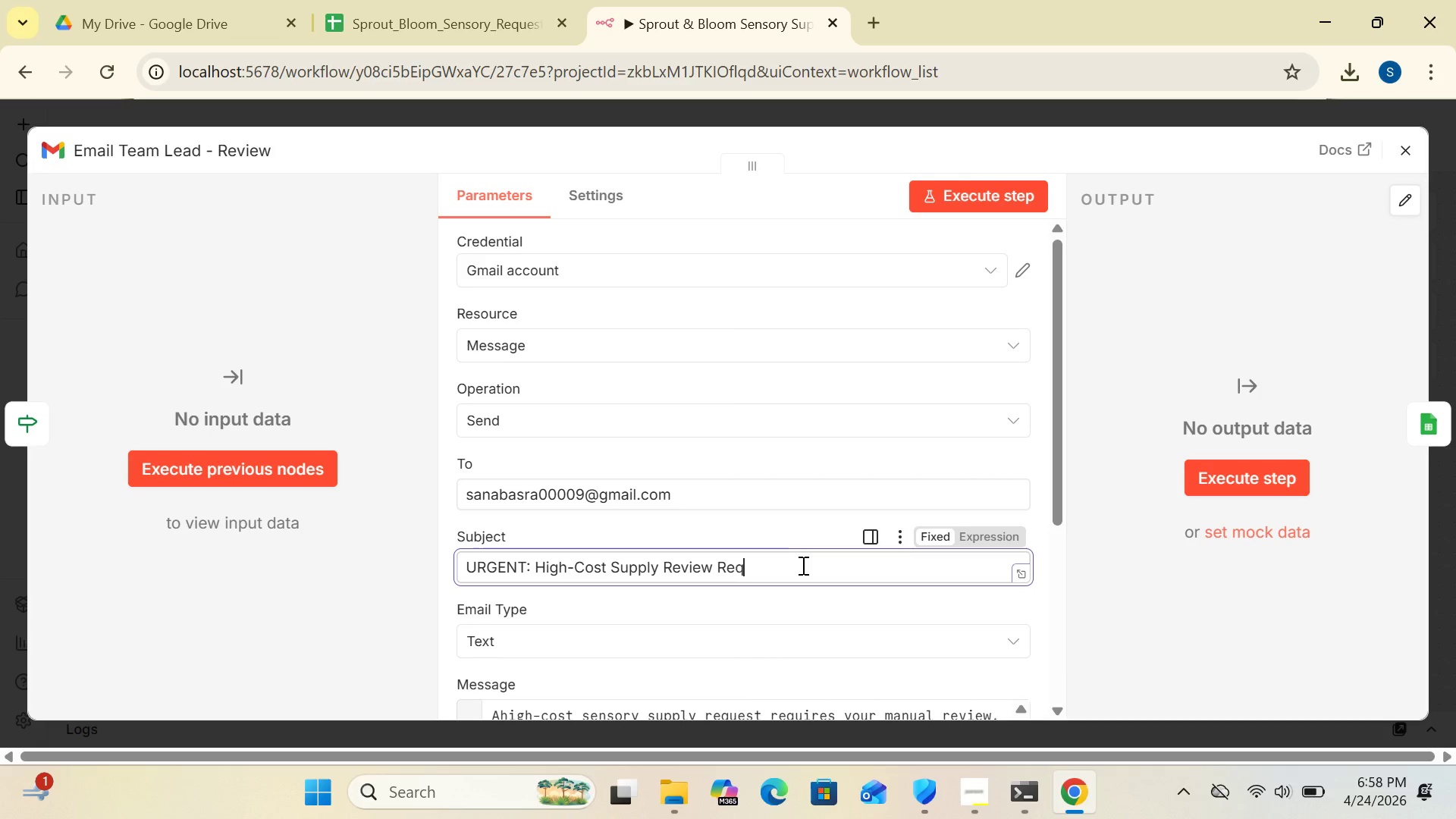 
hold_key(key=Z, duration=0.47)
 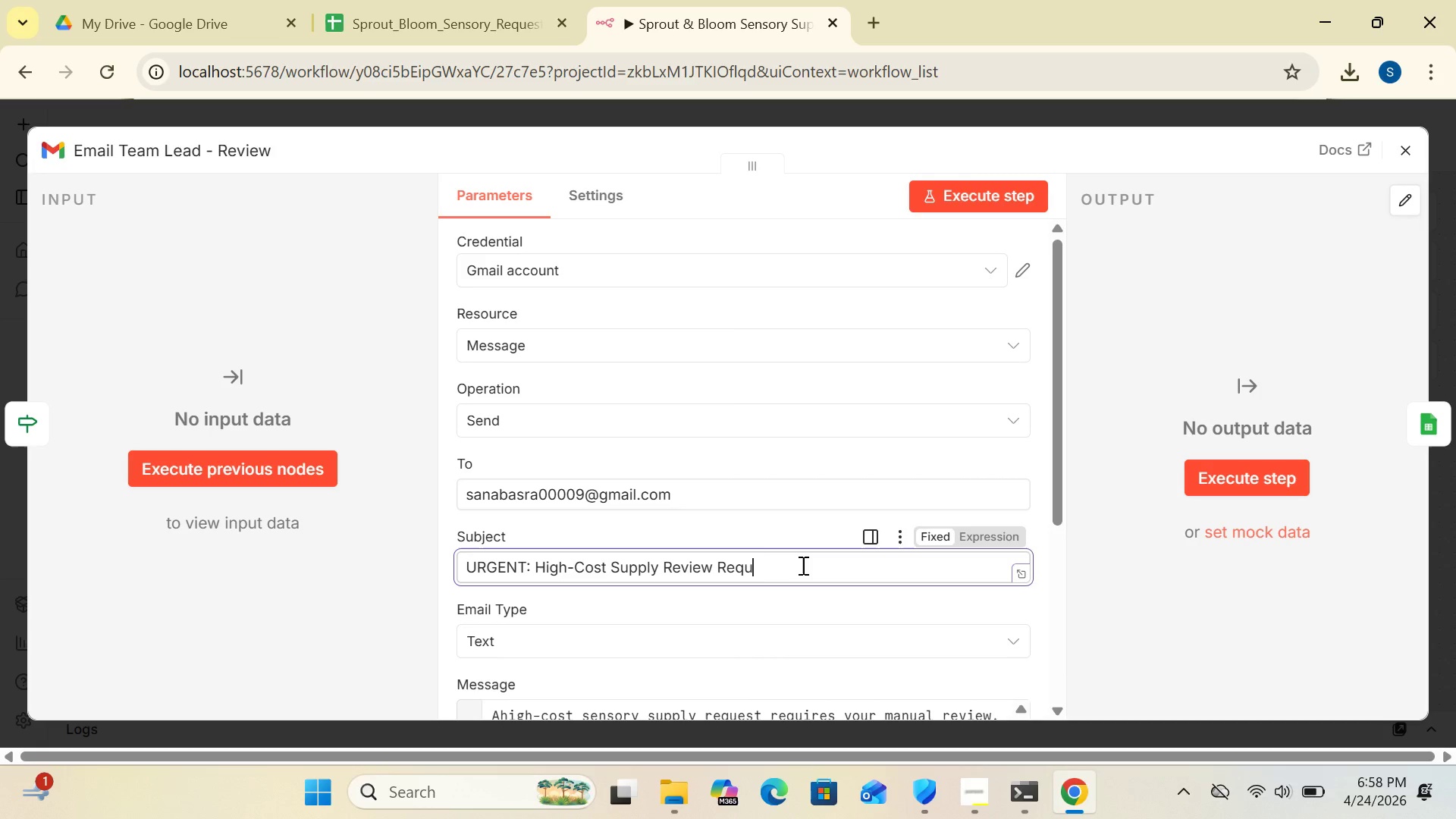 
key(Control+Z)
 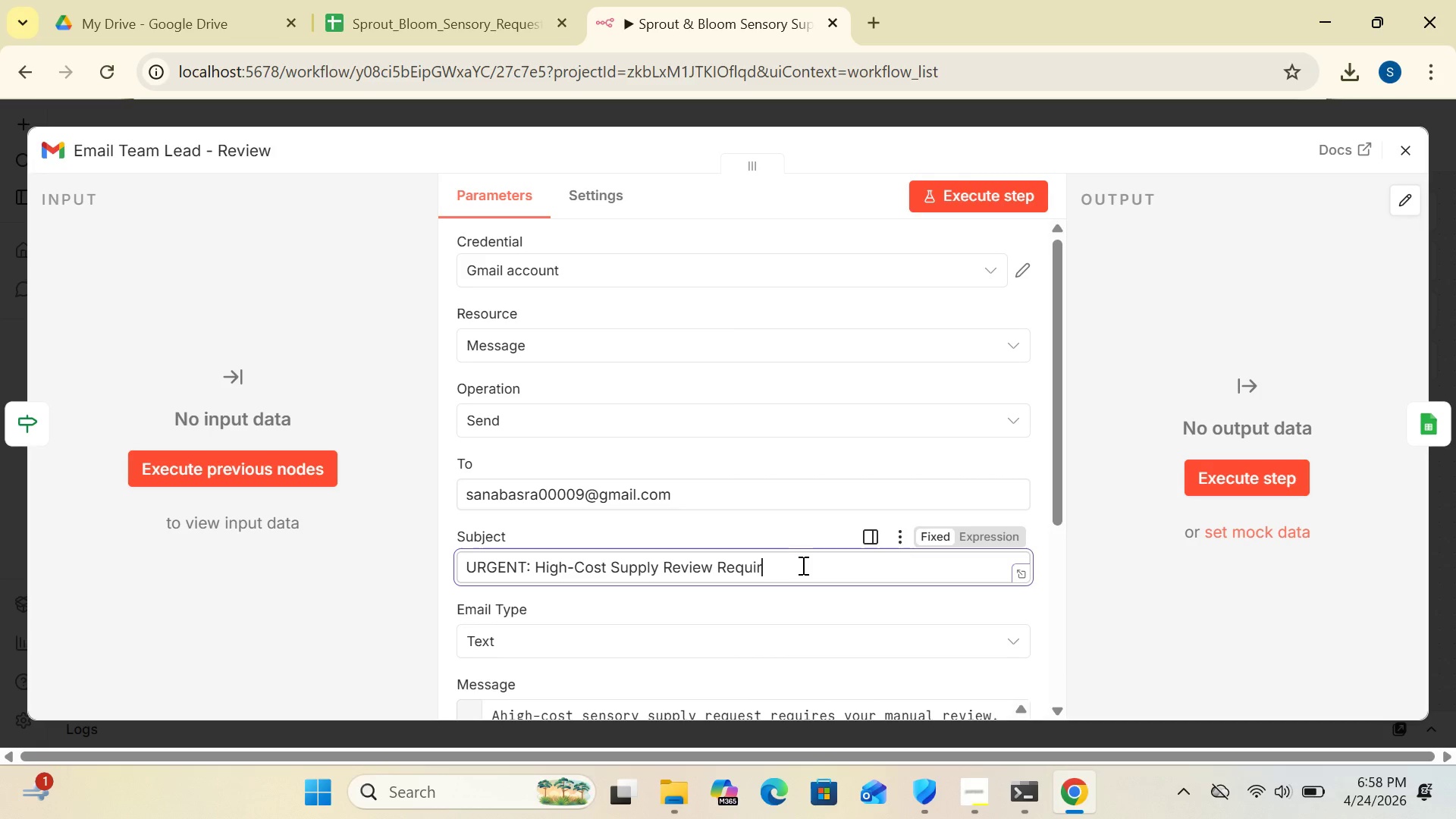 
key(Control+Z)
 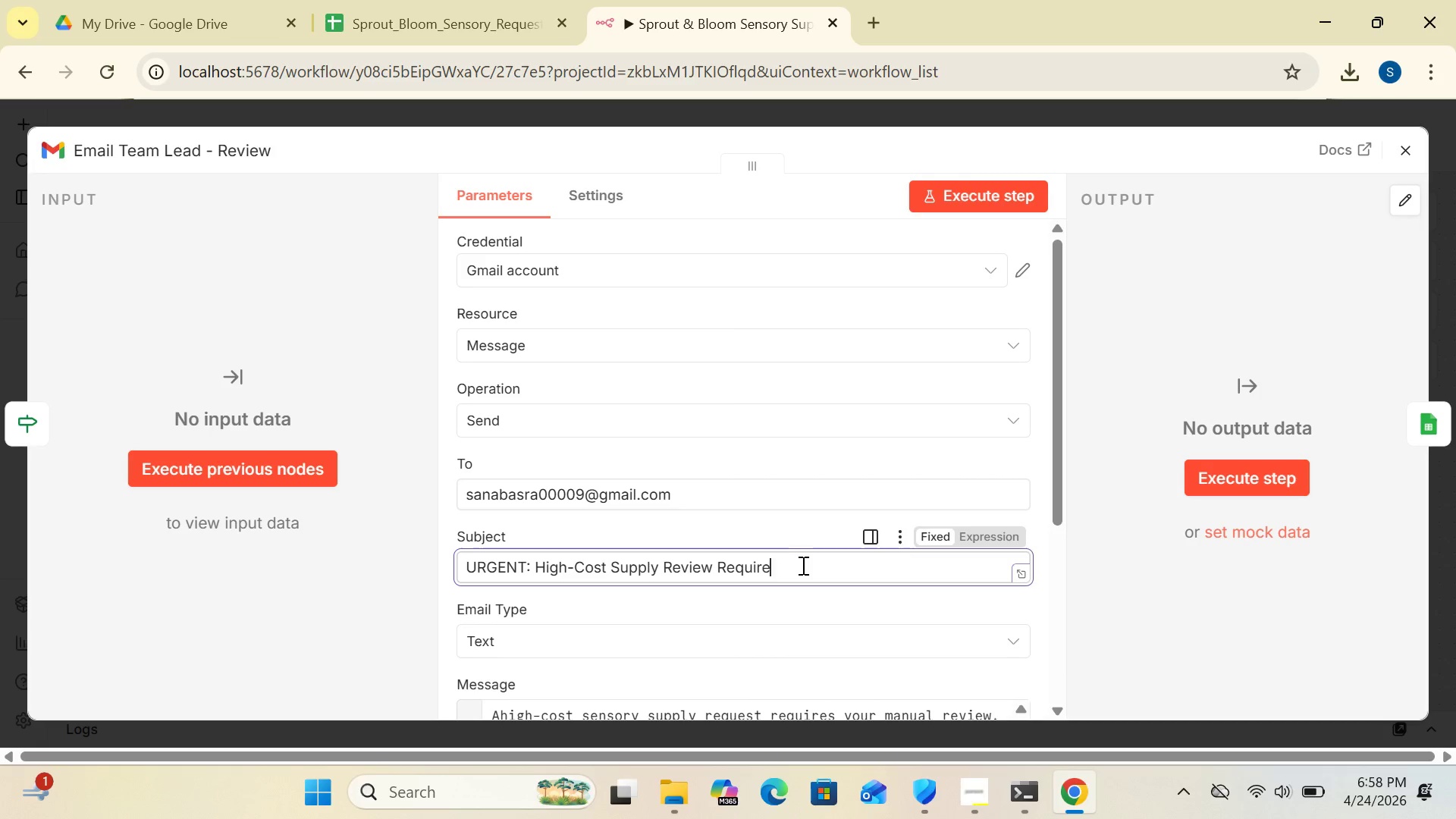 
key(Control+Z)
 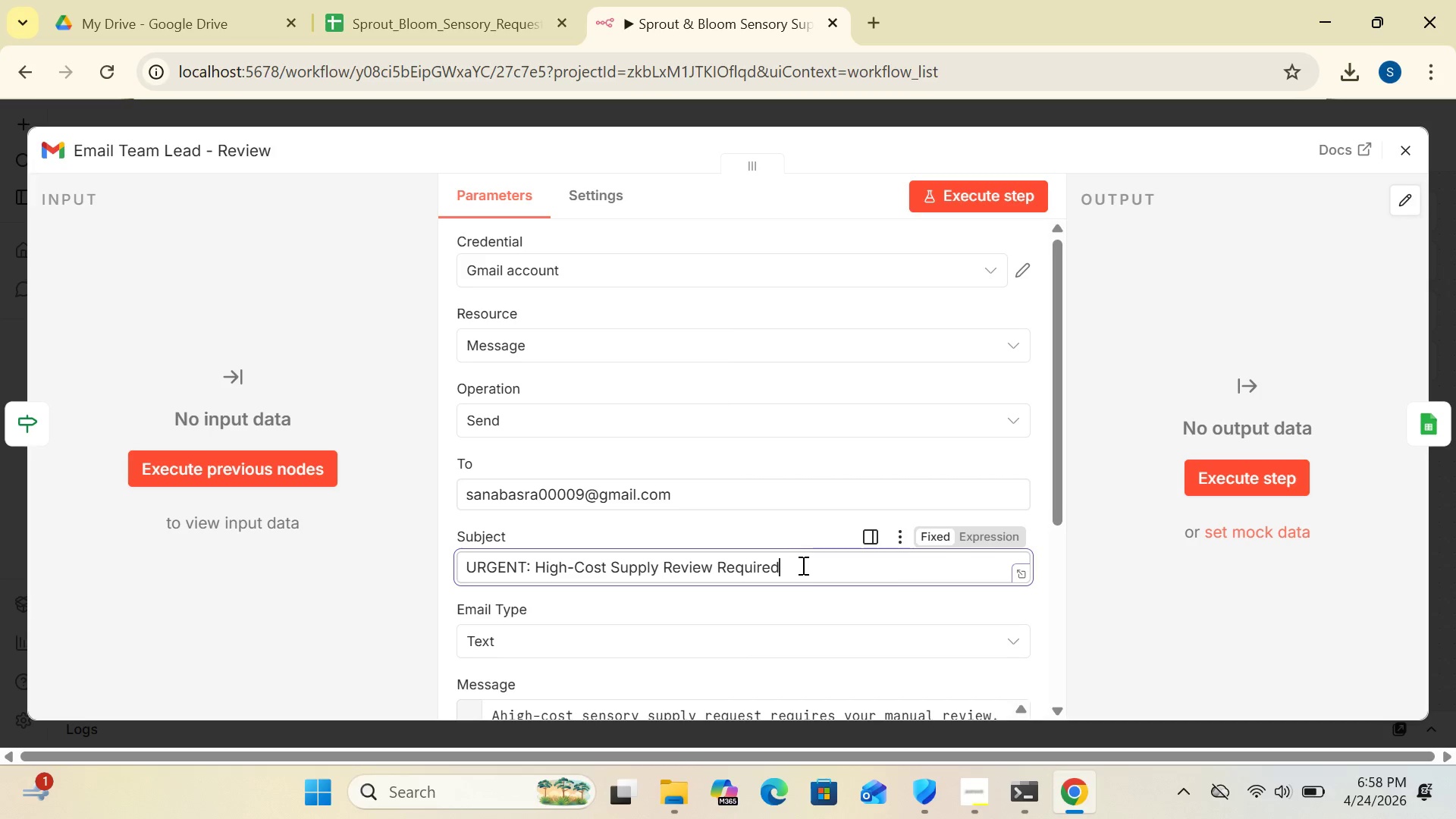 
key(Control+Z)
 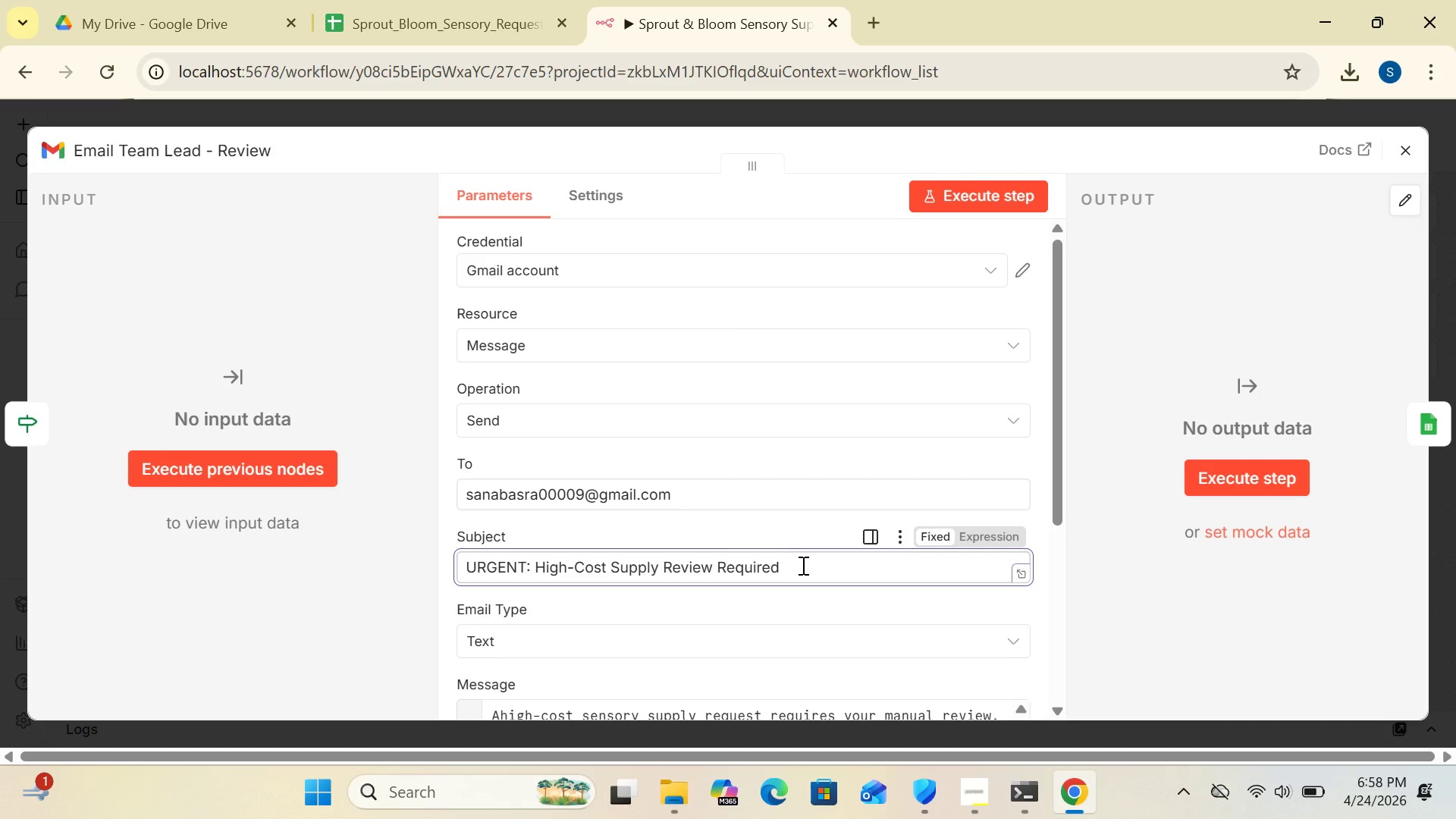 
key(Control+Z)
 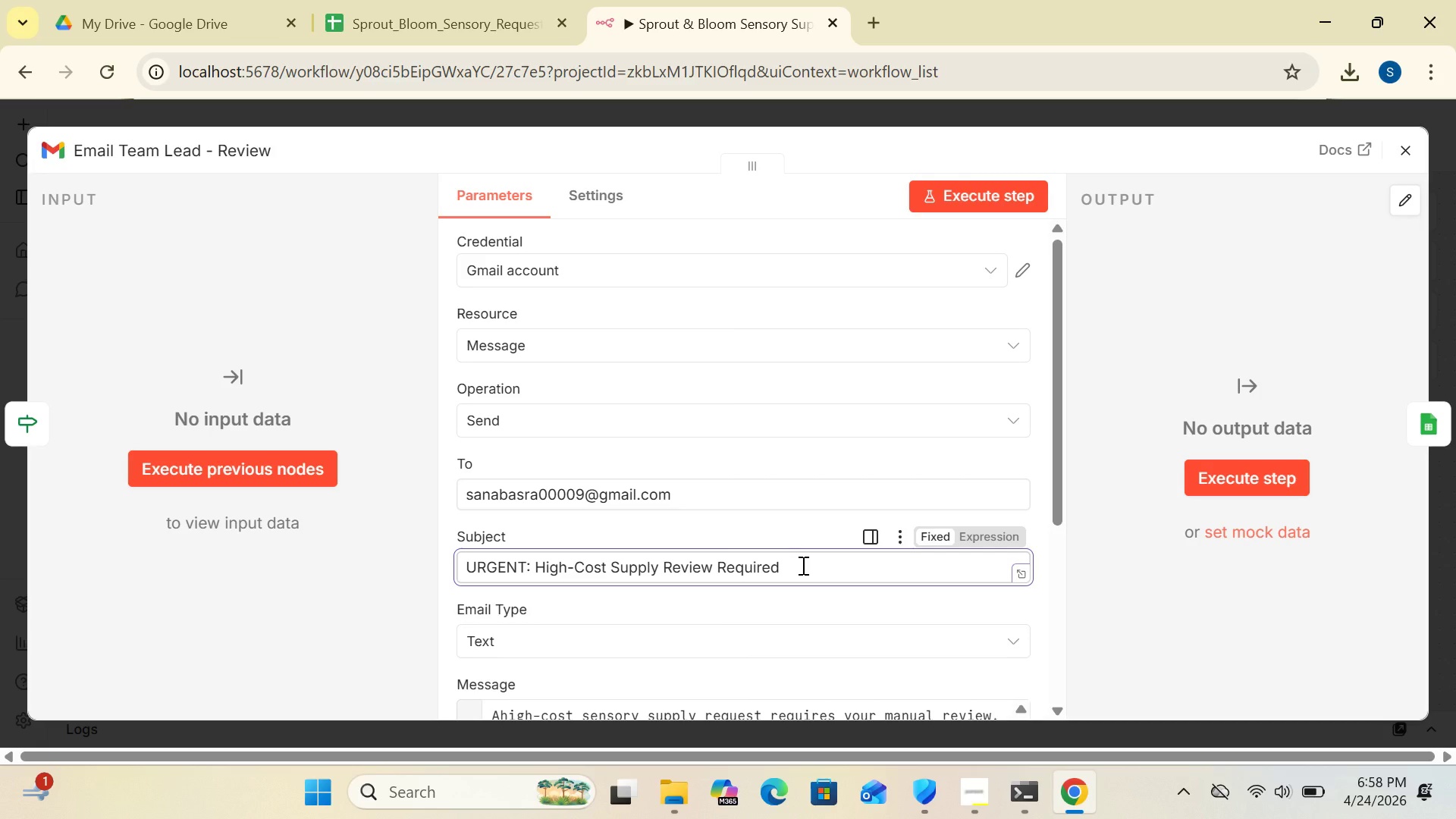 
wait(5.08)
 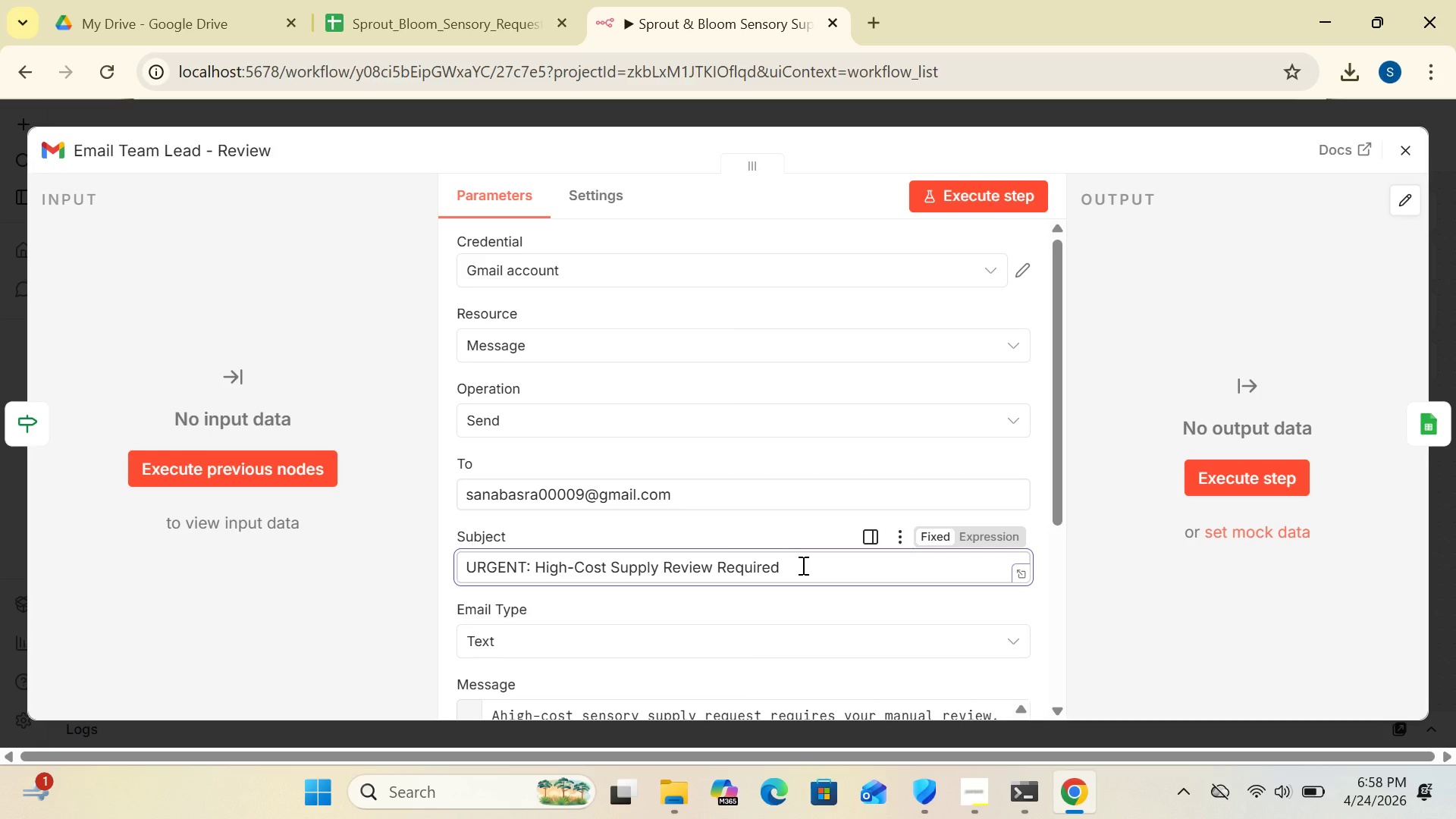 
hold_key(key=Backspace, duration=0.73)
 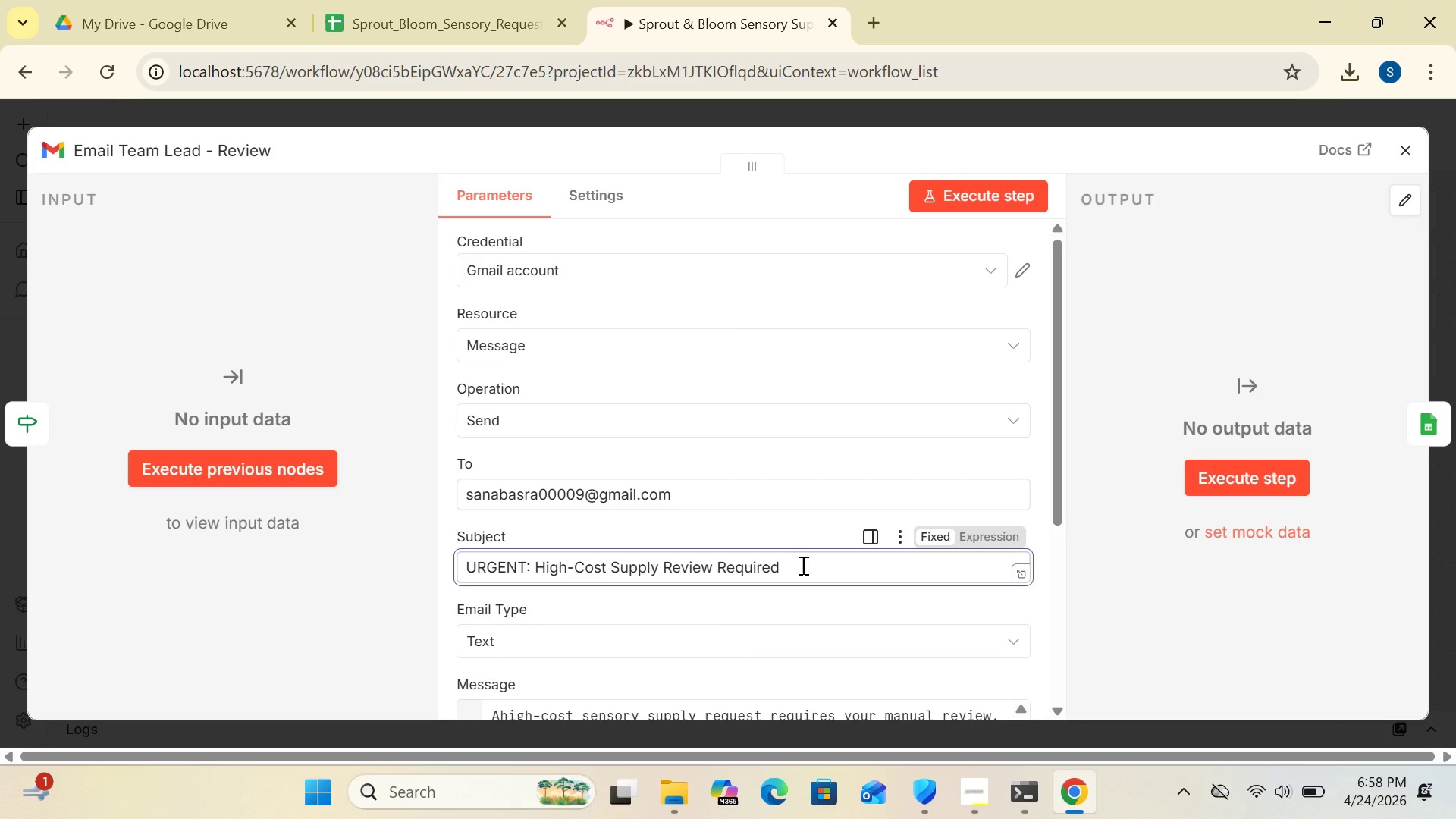 
key(Backspace)
 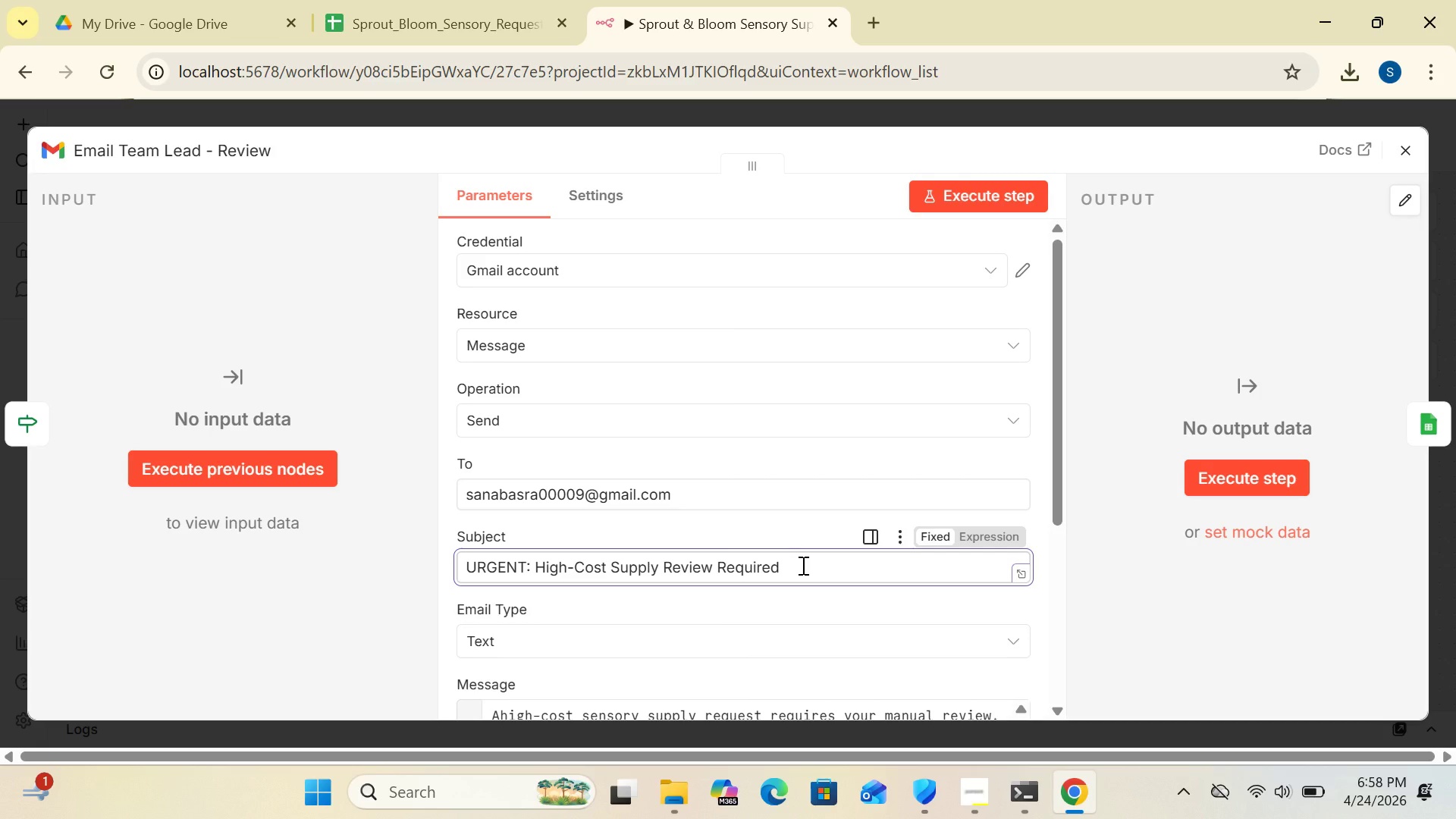 
key(Backspace)
 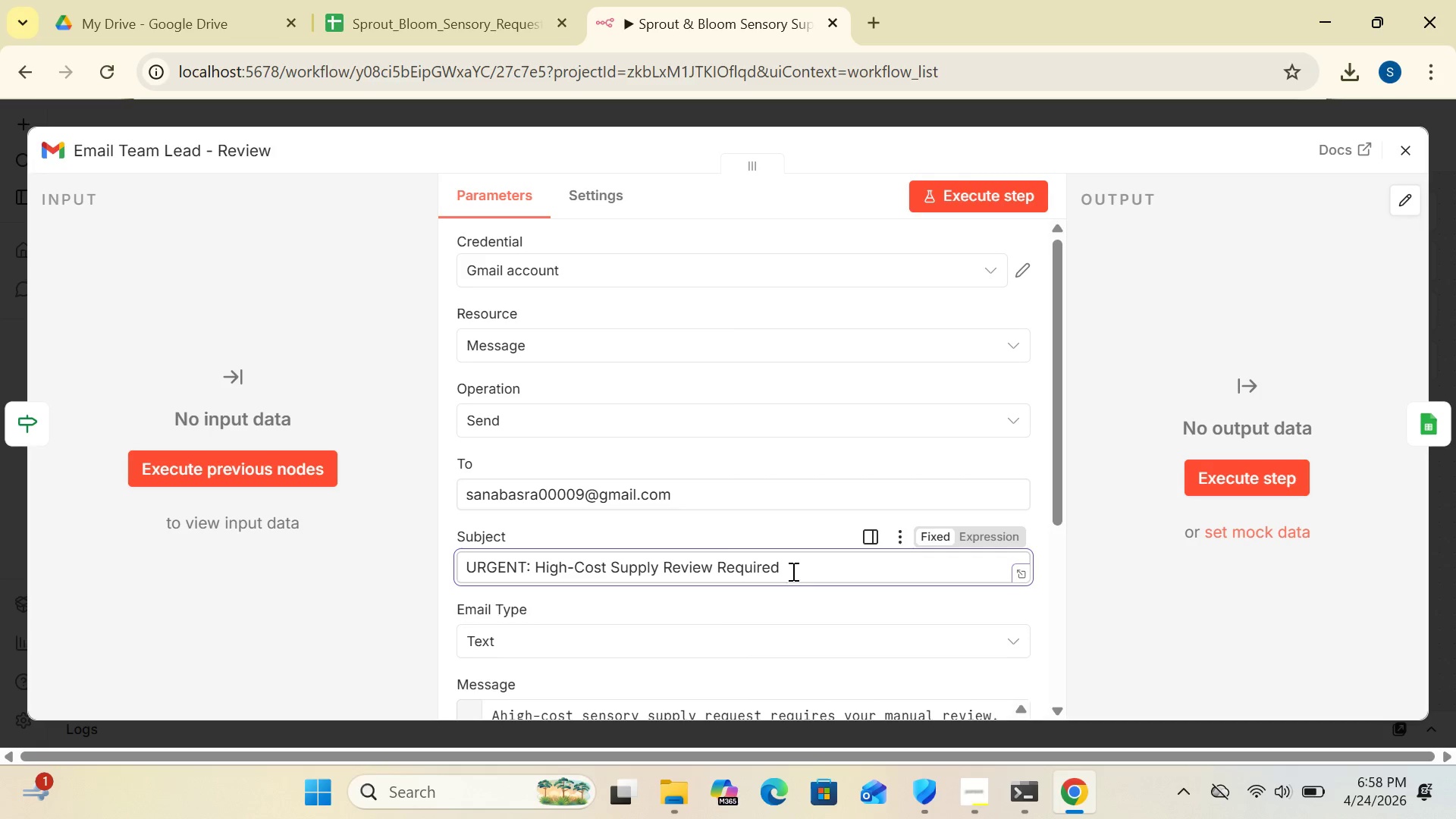 
left_click([792, 569])
 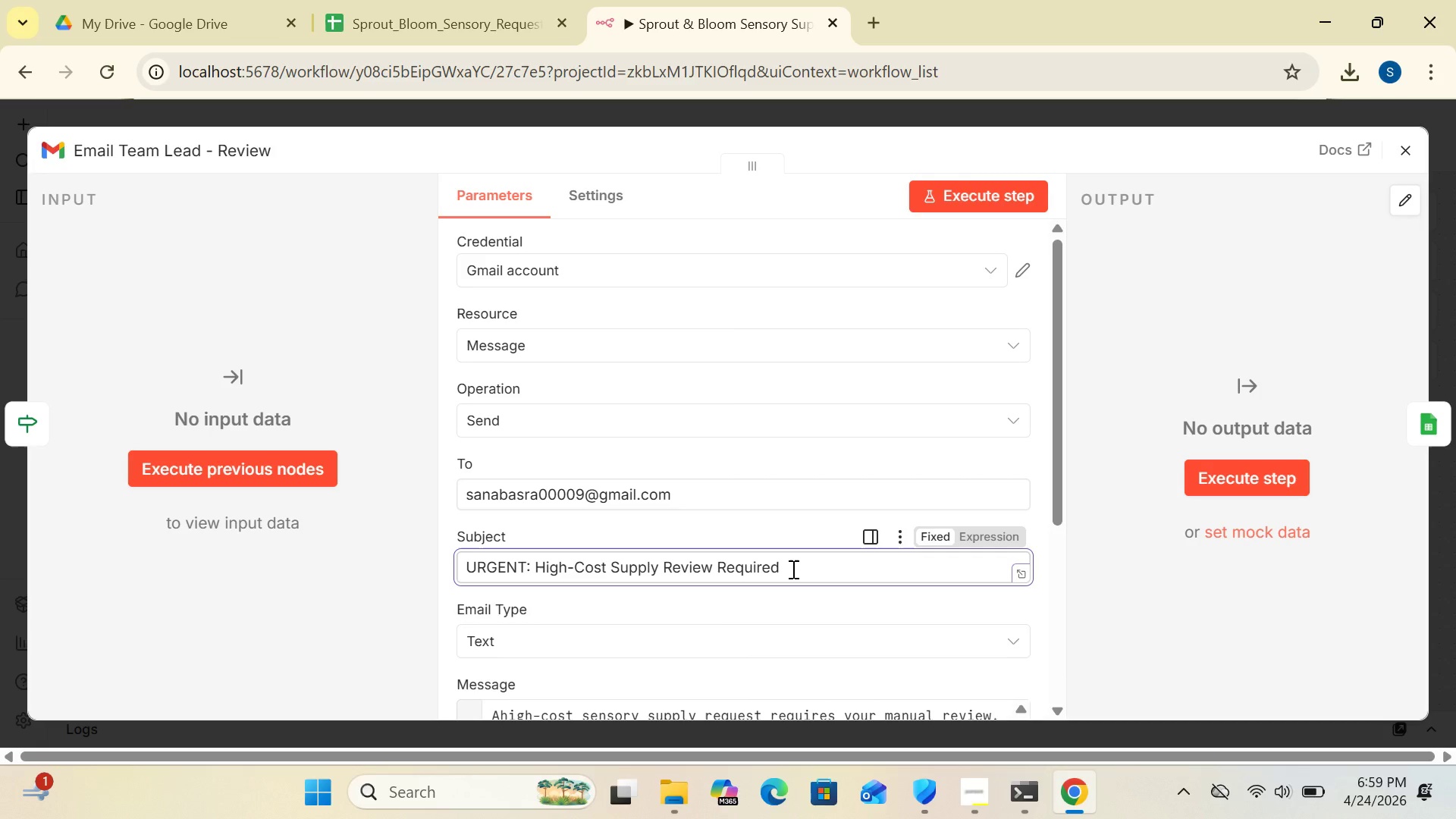 
key(Backspace)
 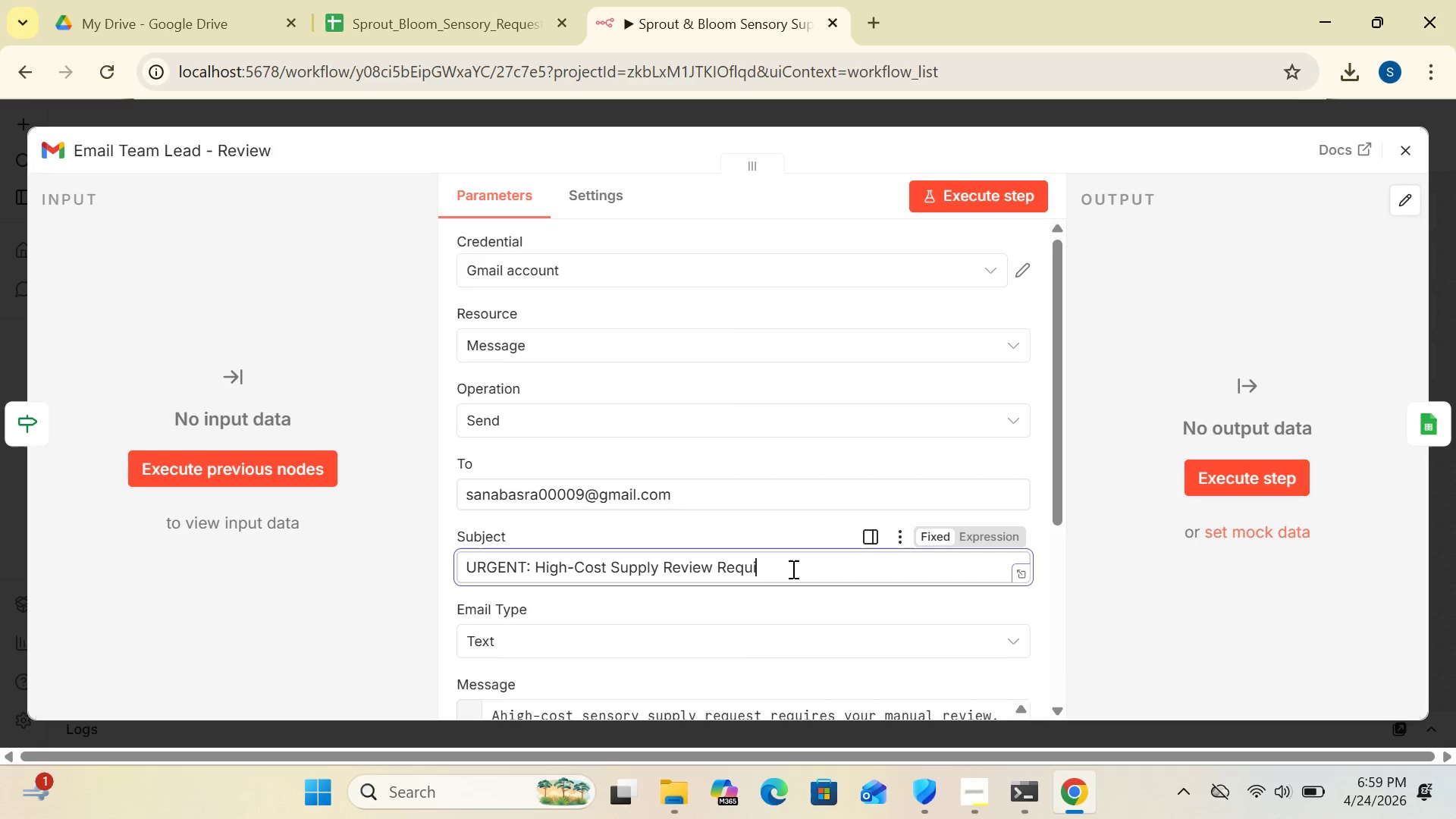 
key(Backspace)
 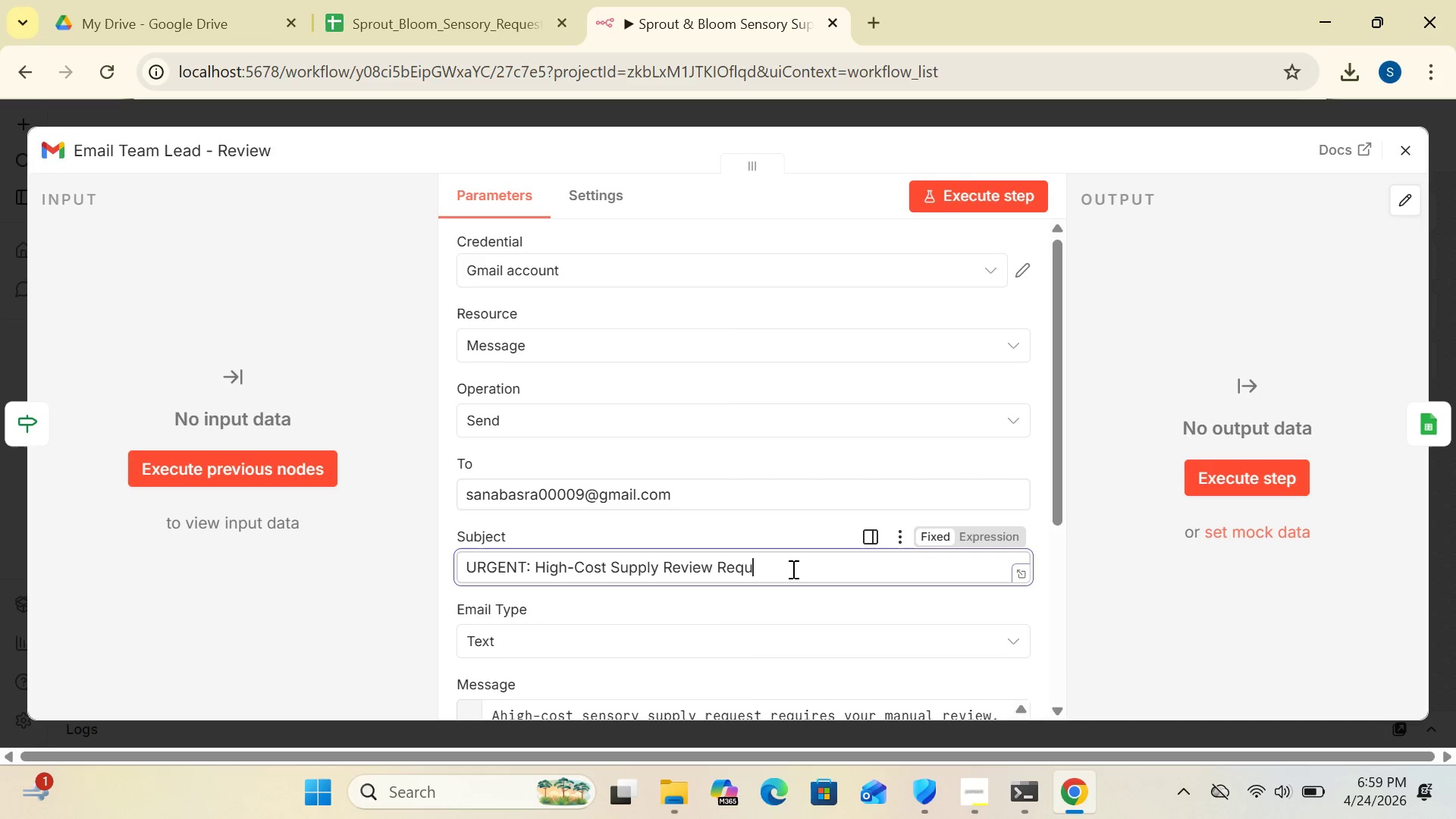 
key(Backspace)
 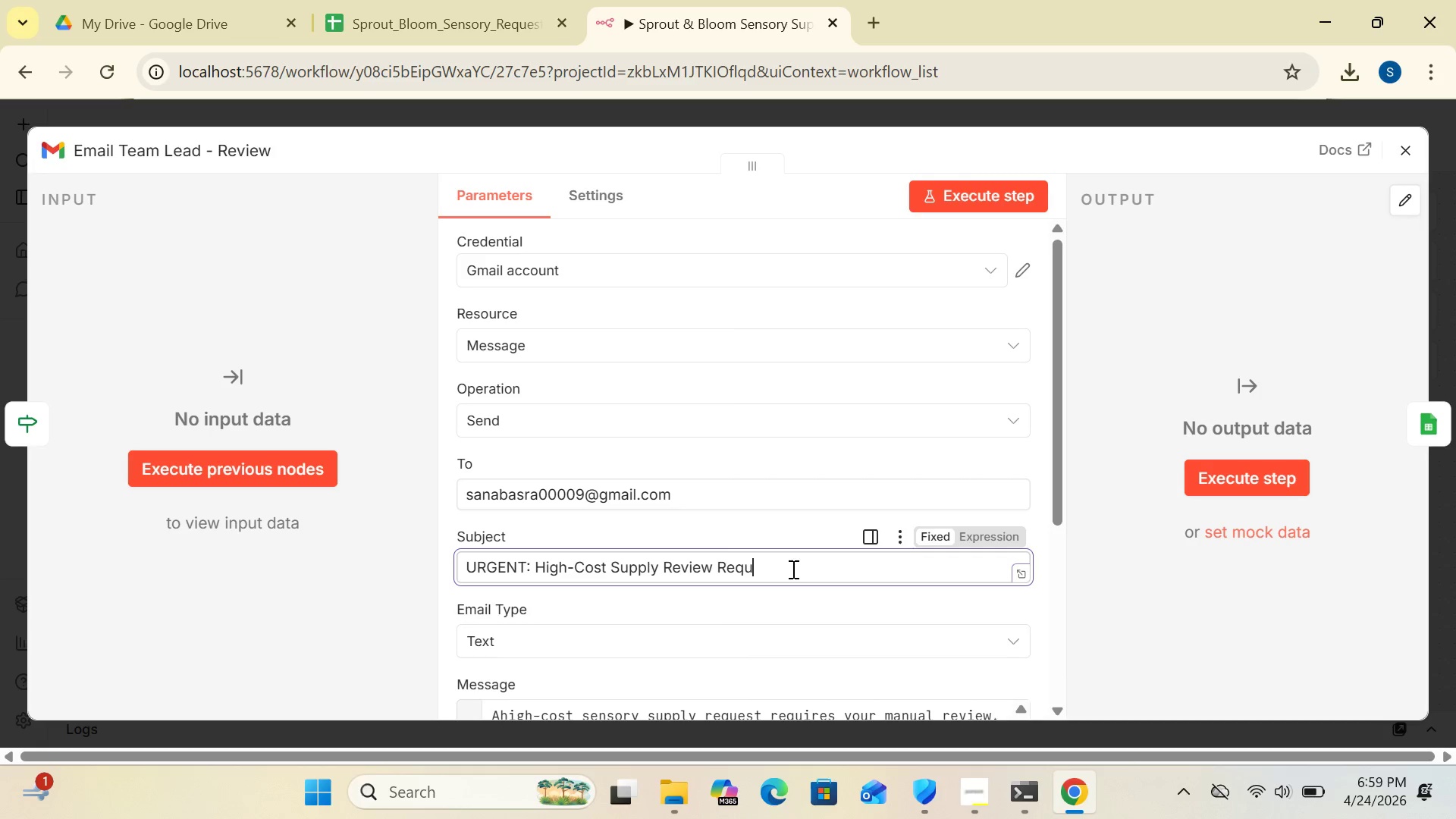 
key(Backspace)
 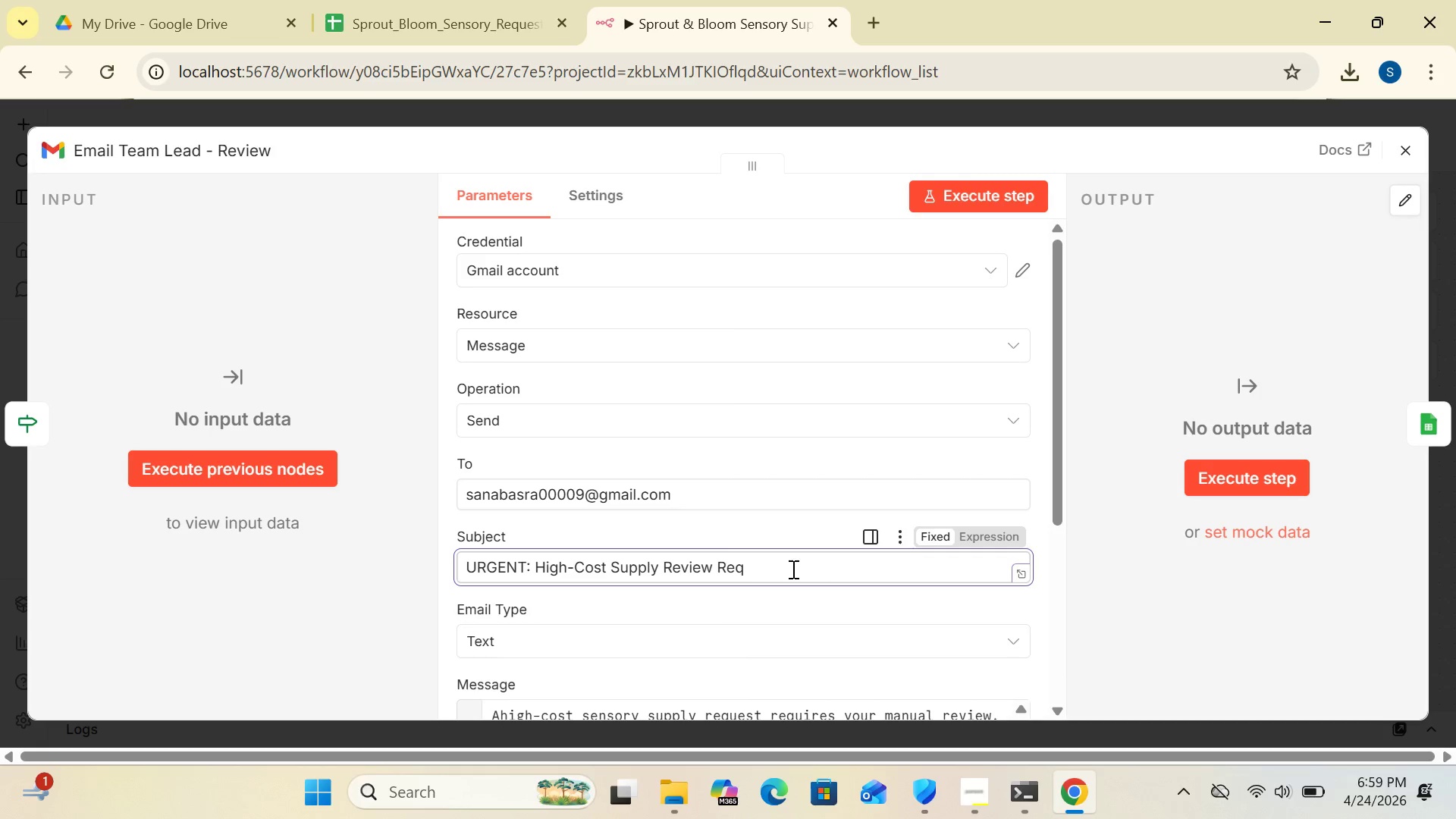 
key(Backspace)
 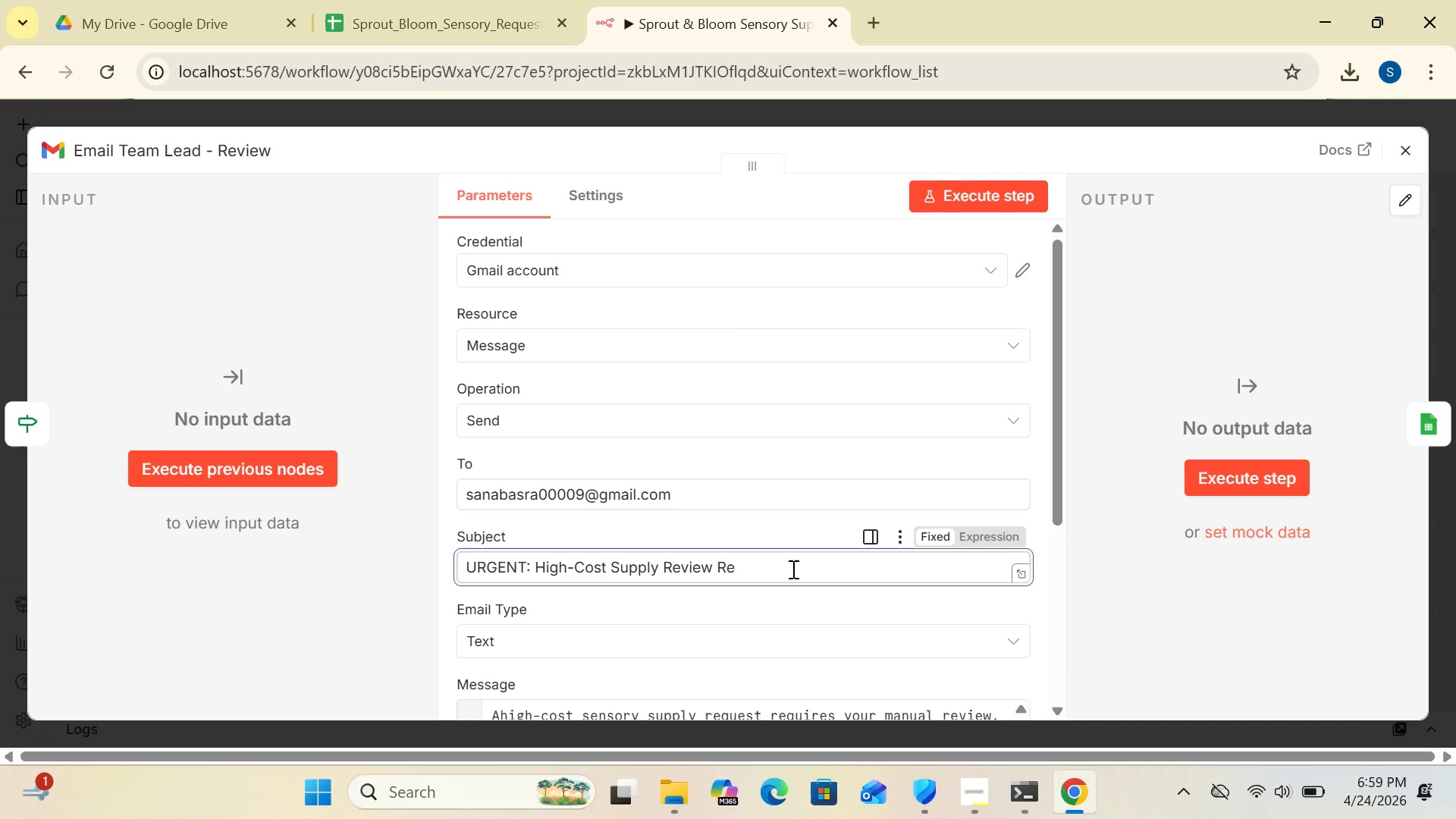 
key(Backspace)
 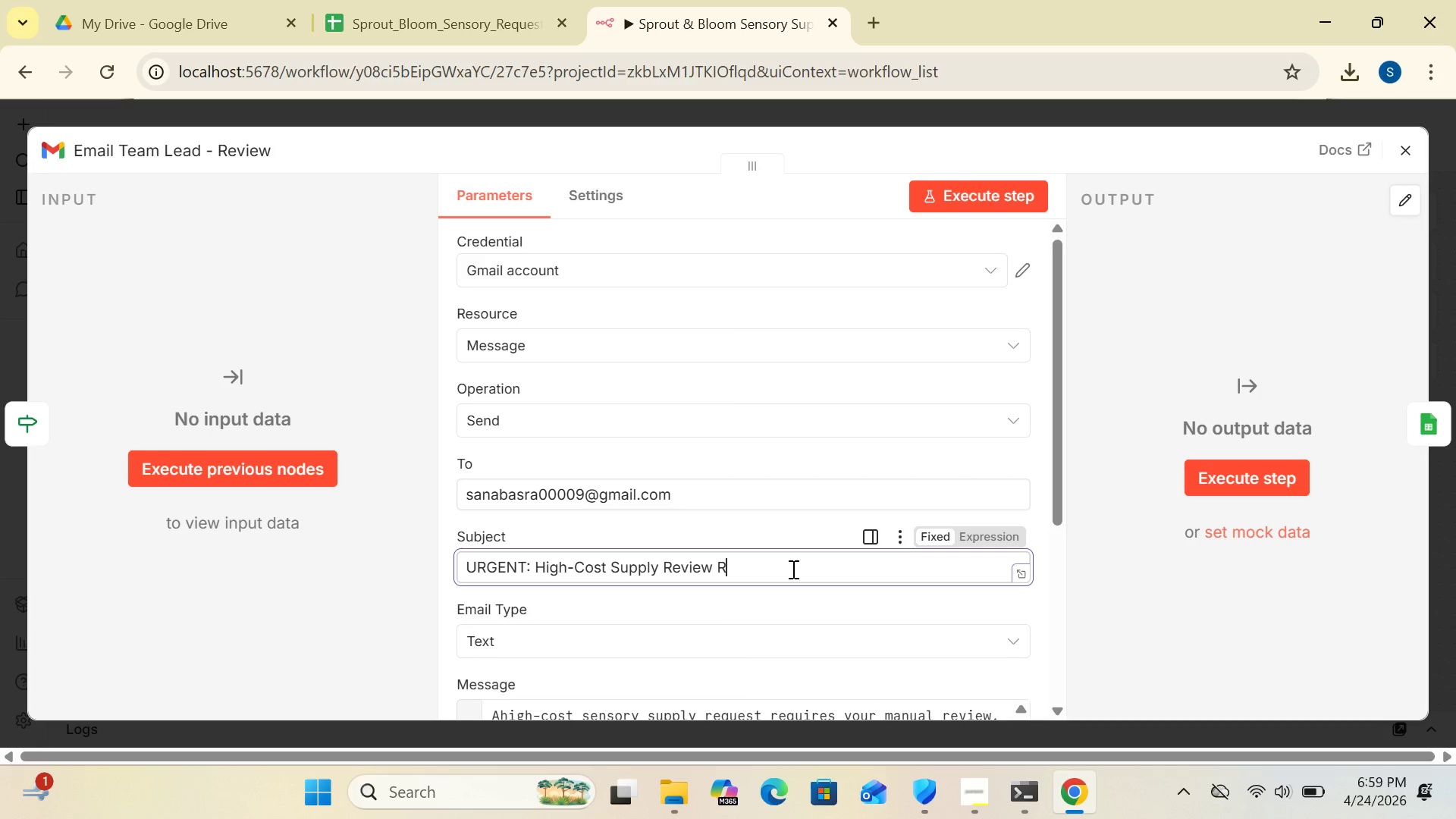 
key(Backspace)
 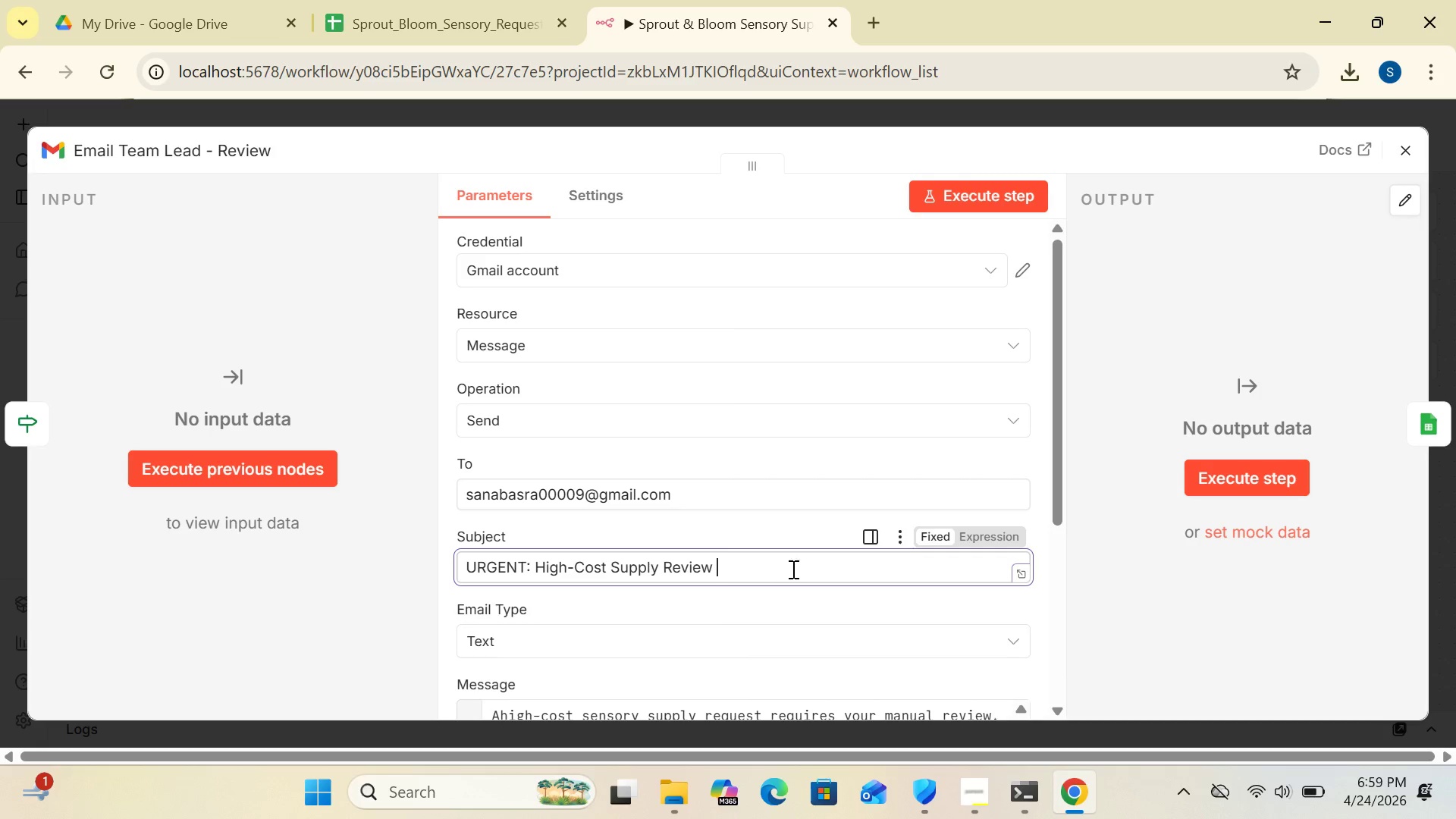 
key(Backspace)
 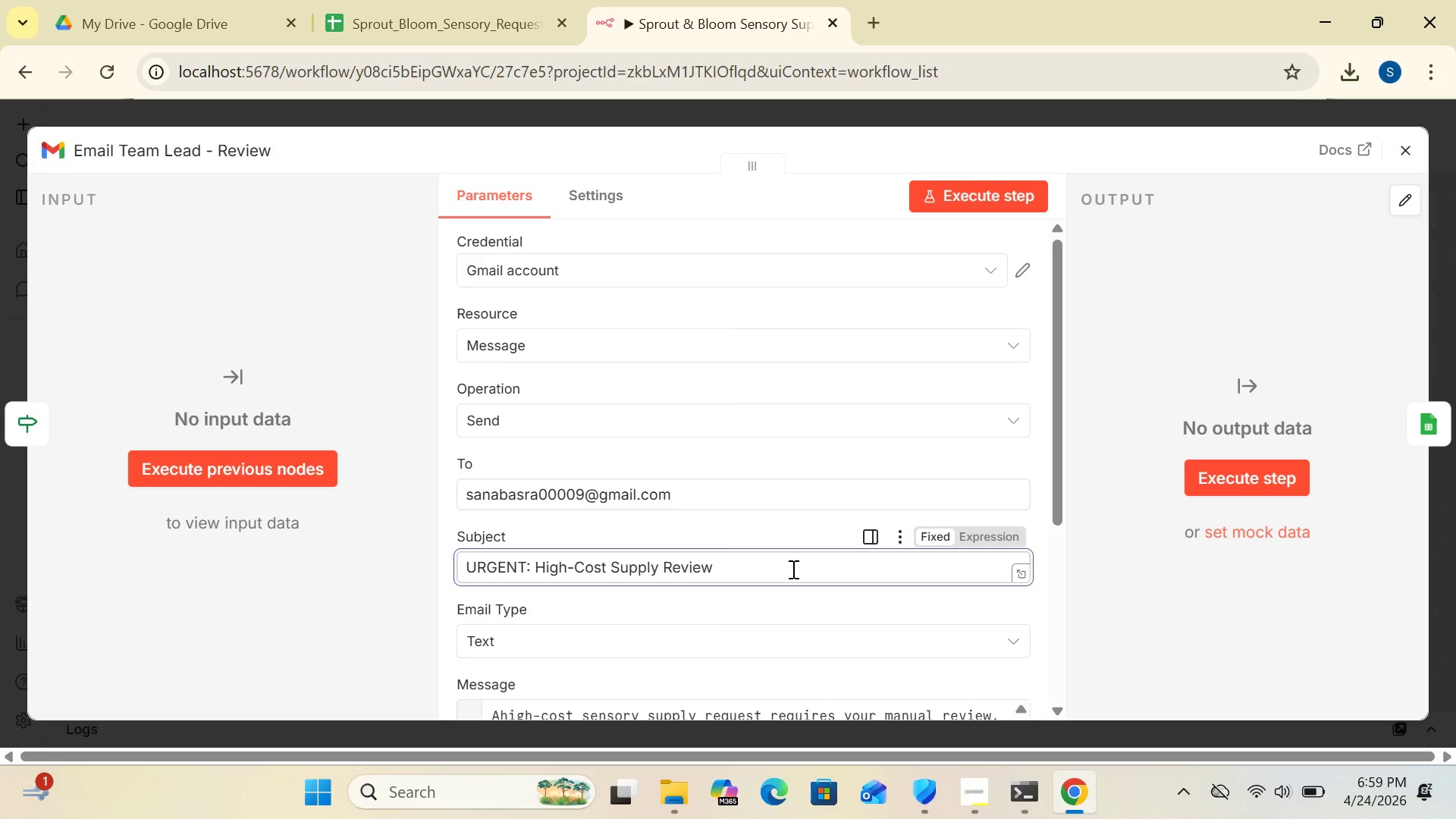 
key(Control+Z)
 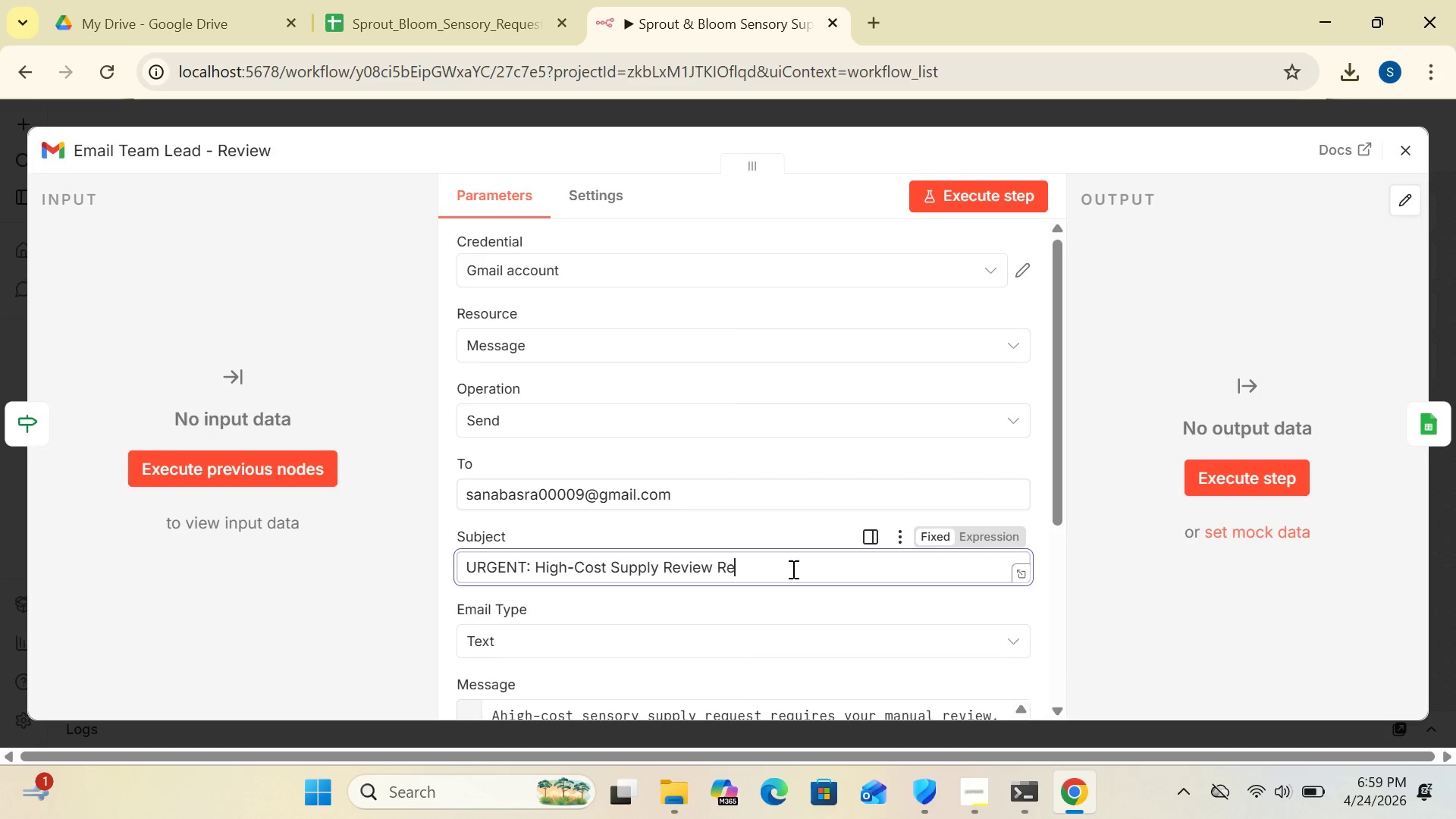 
key(Control+Z)
 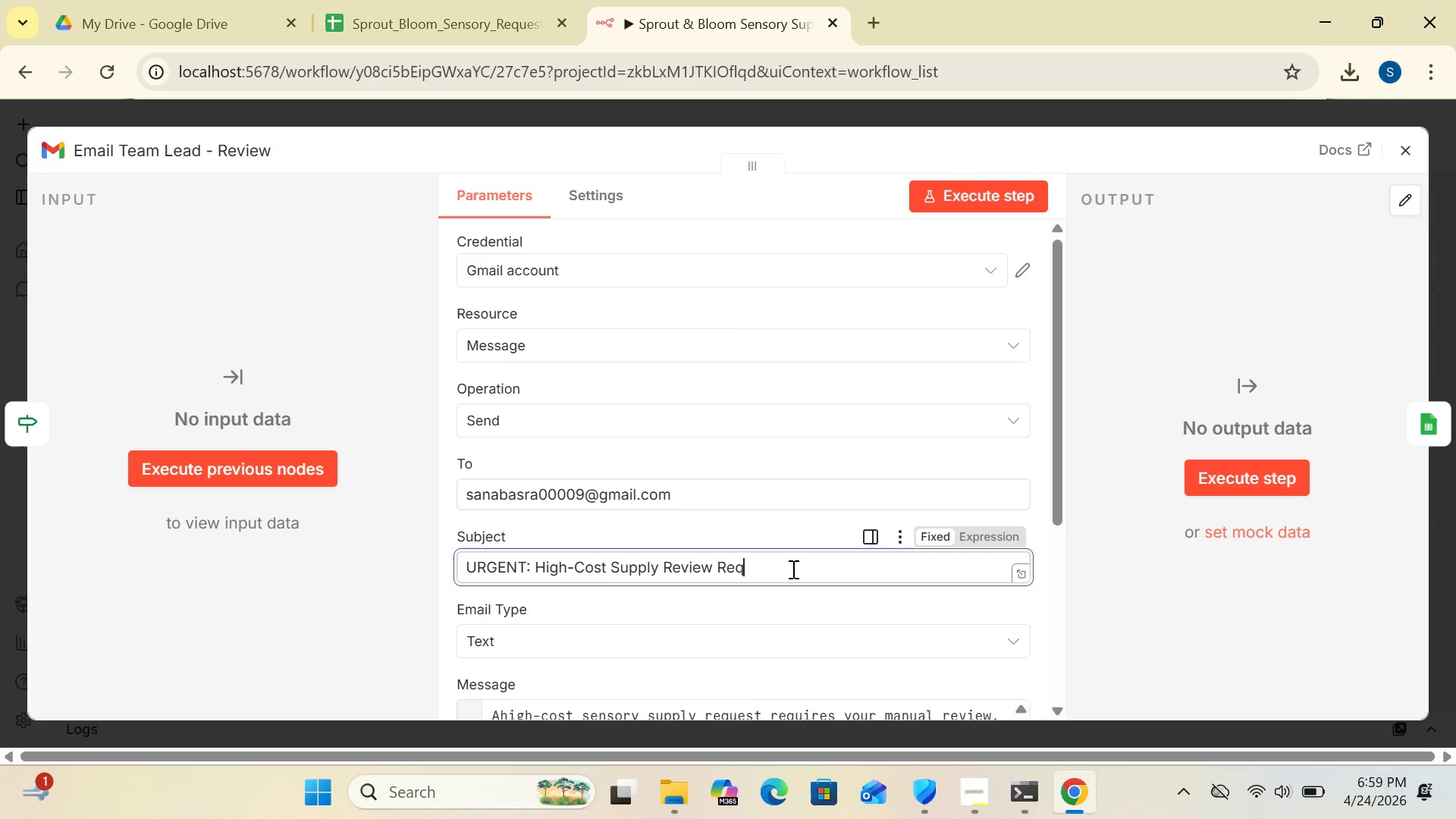 
key(Control+Z)
 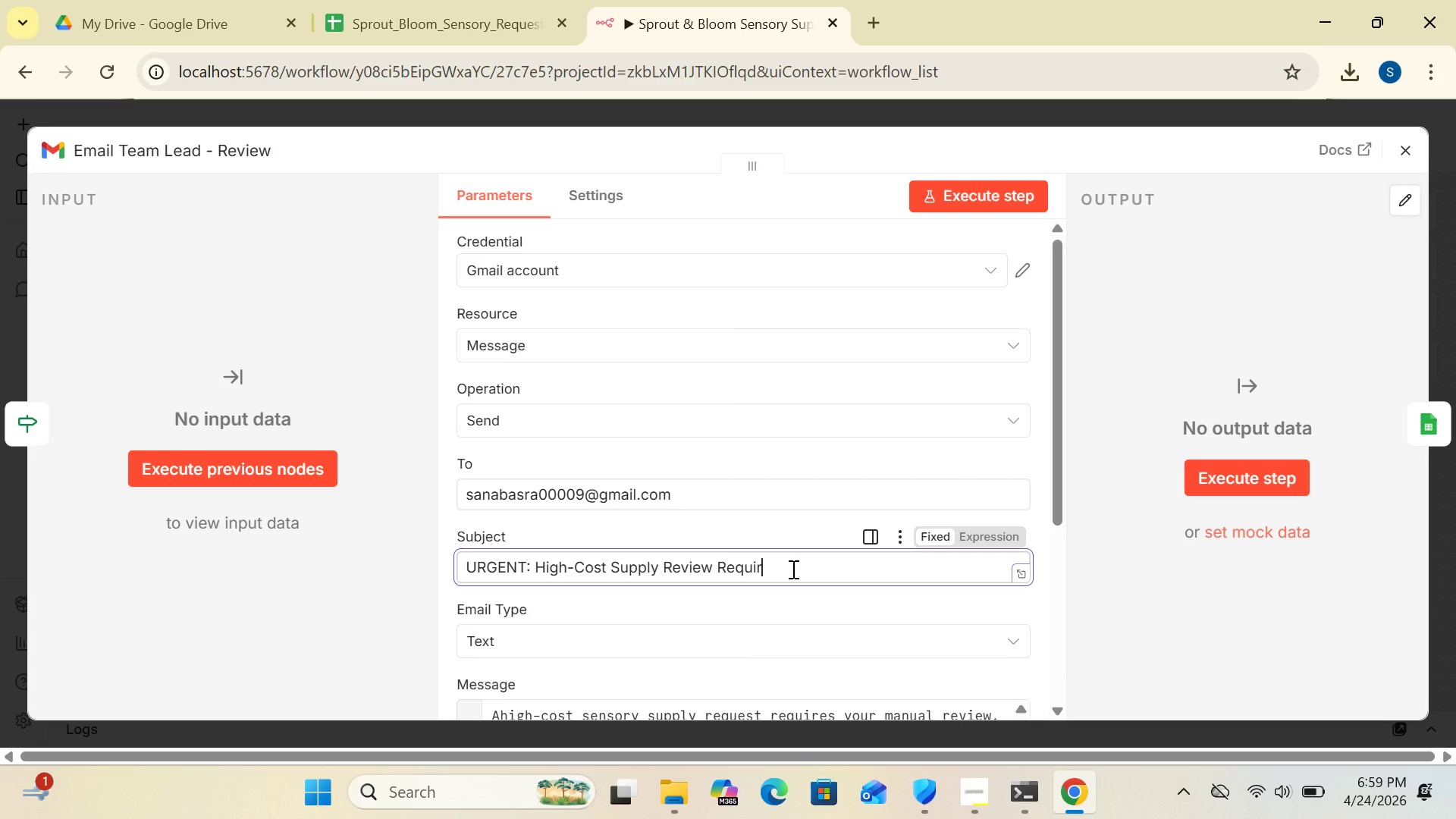 
key(Control+Z)
 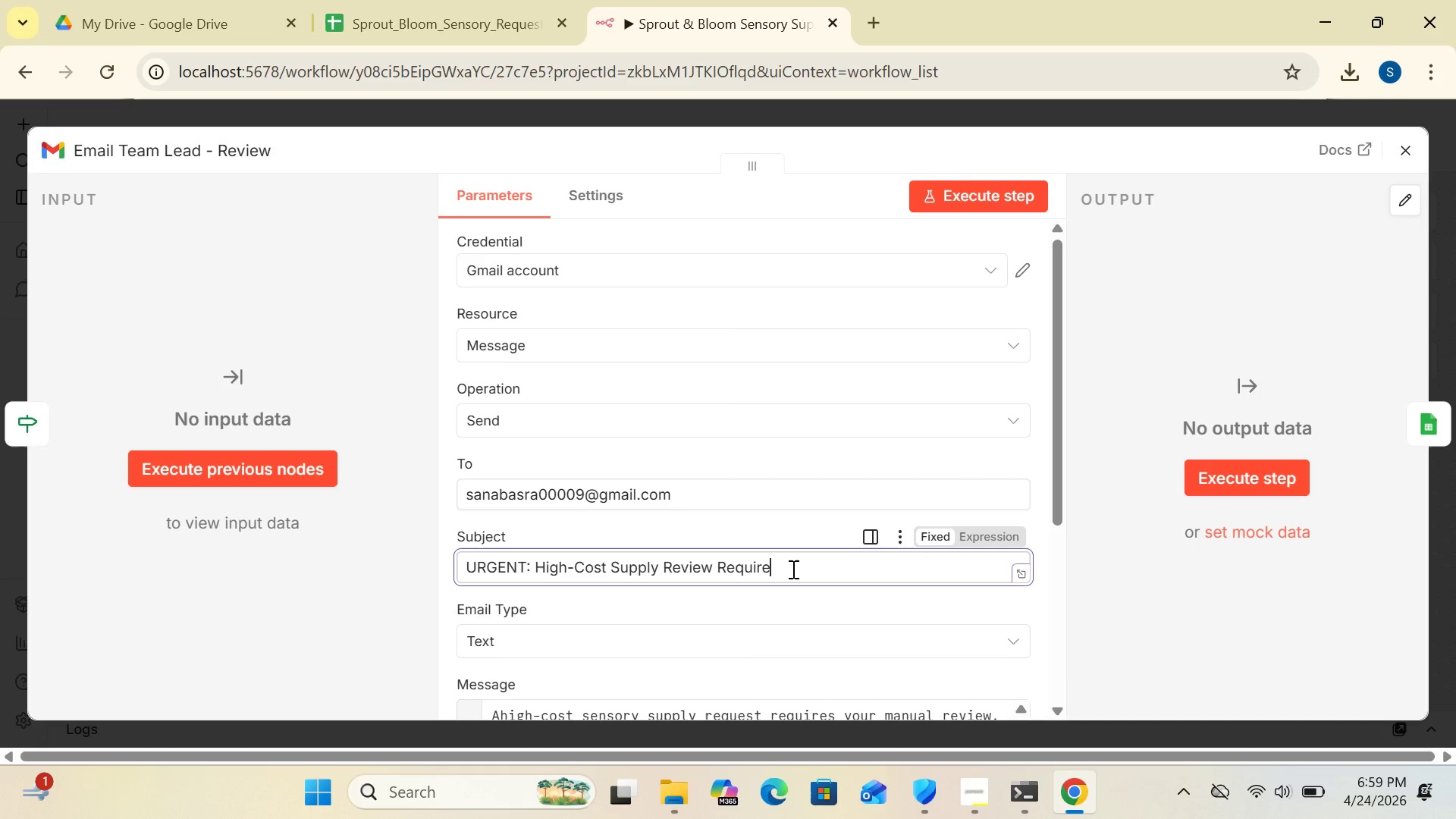 
key(Control+Z)
 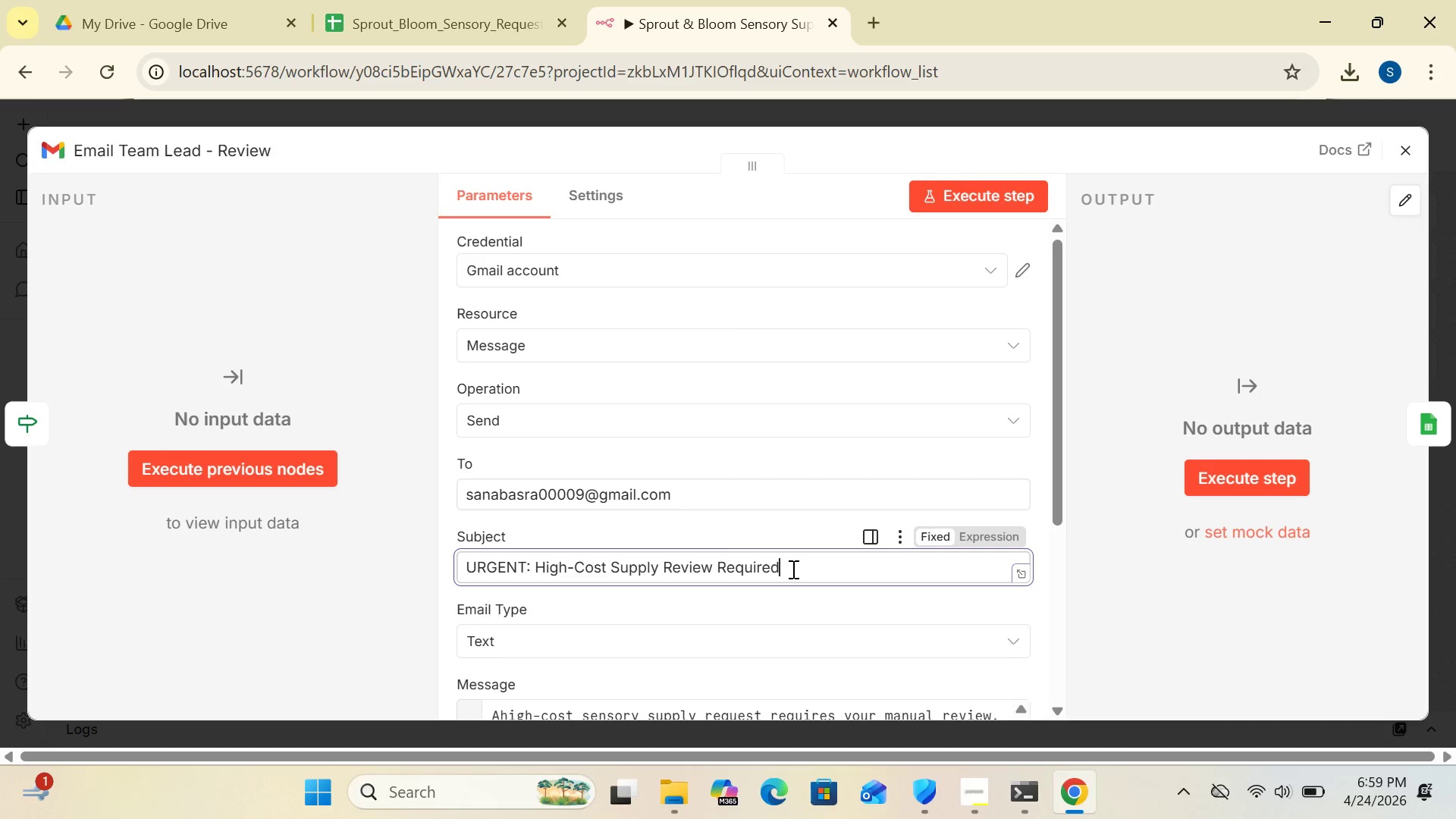 
key(Control+Z)
 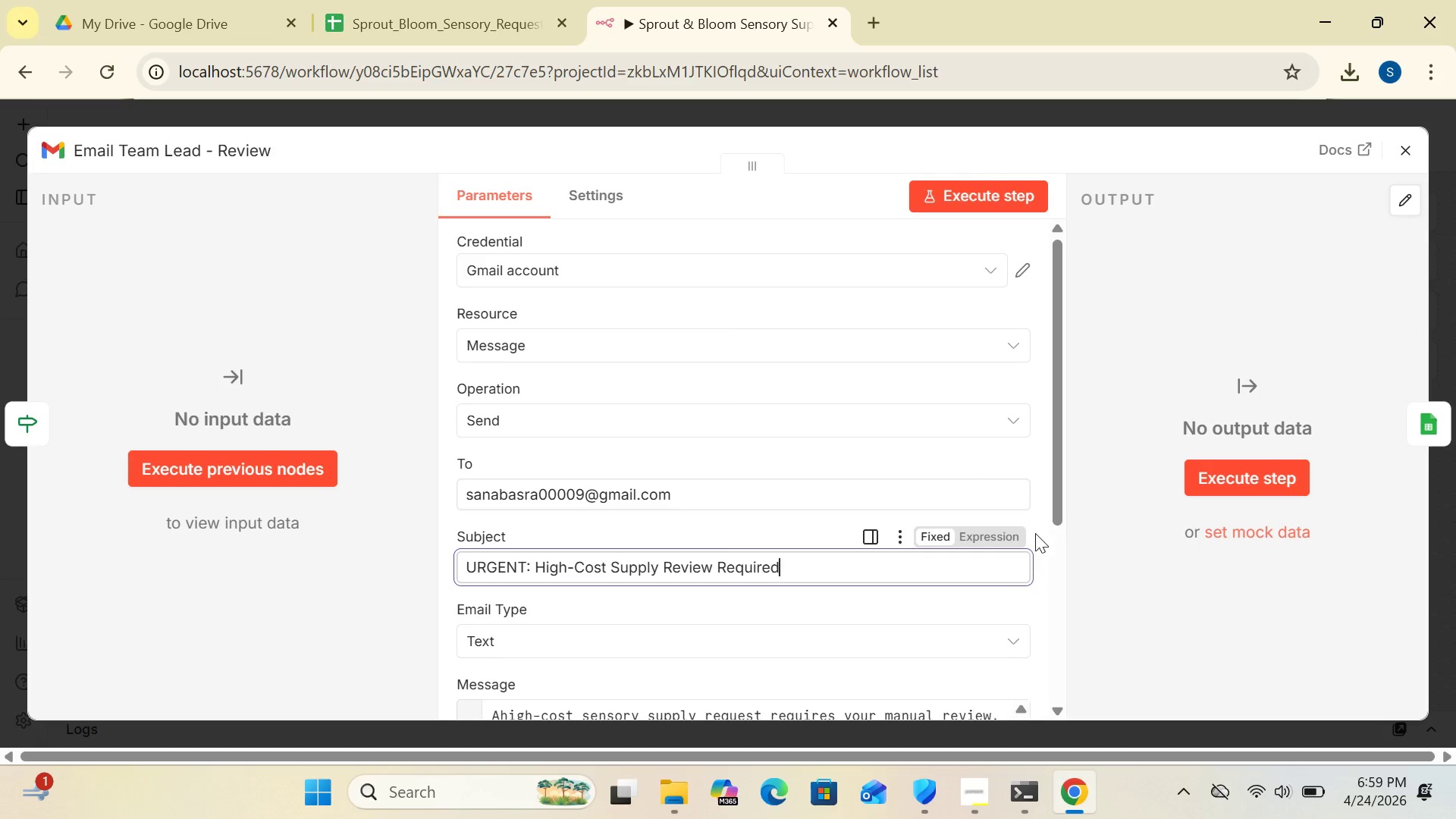 
wait(5.48)
 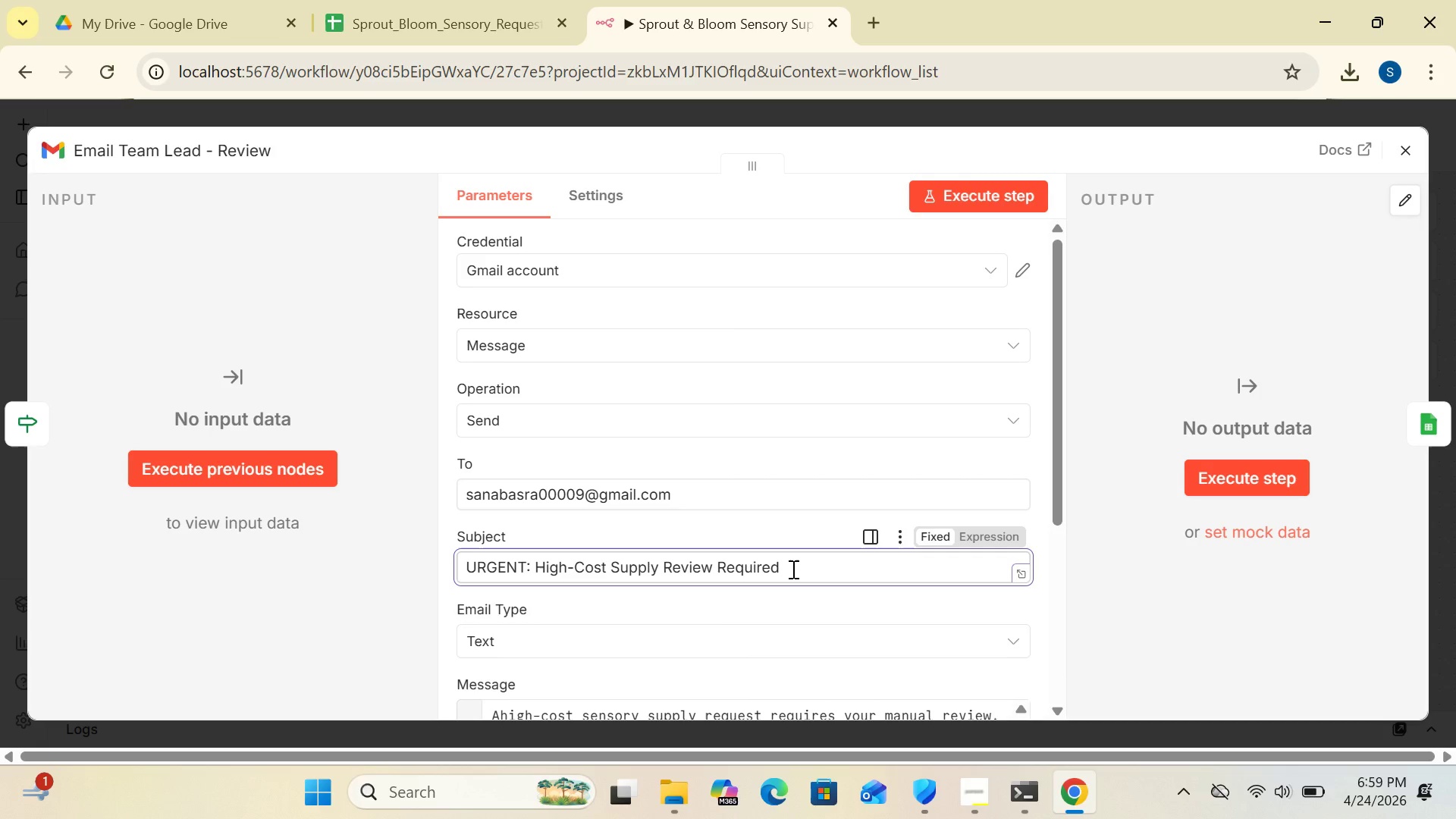 
left_click_drag(start_coordinate=[1053, 510], to_coordinate=[1081, 643])
 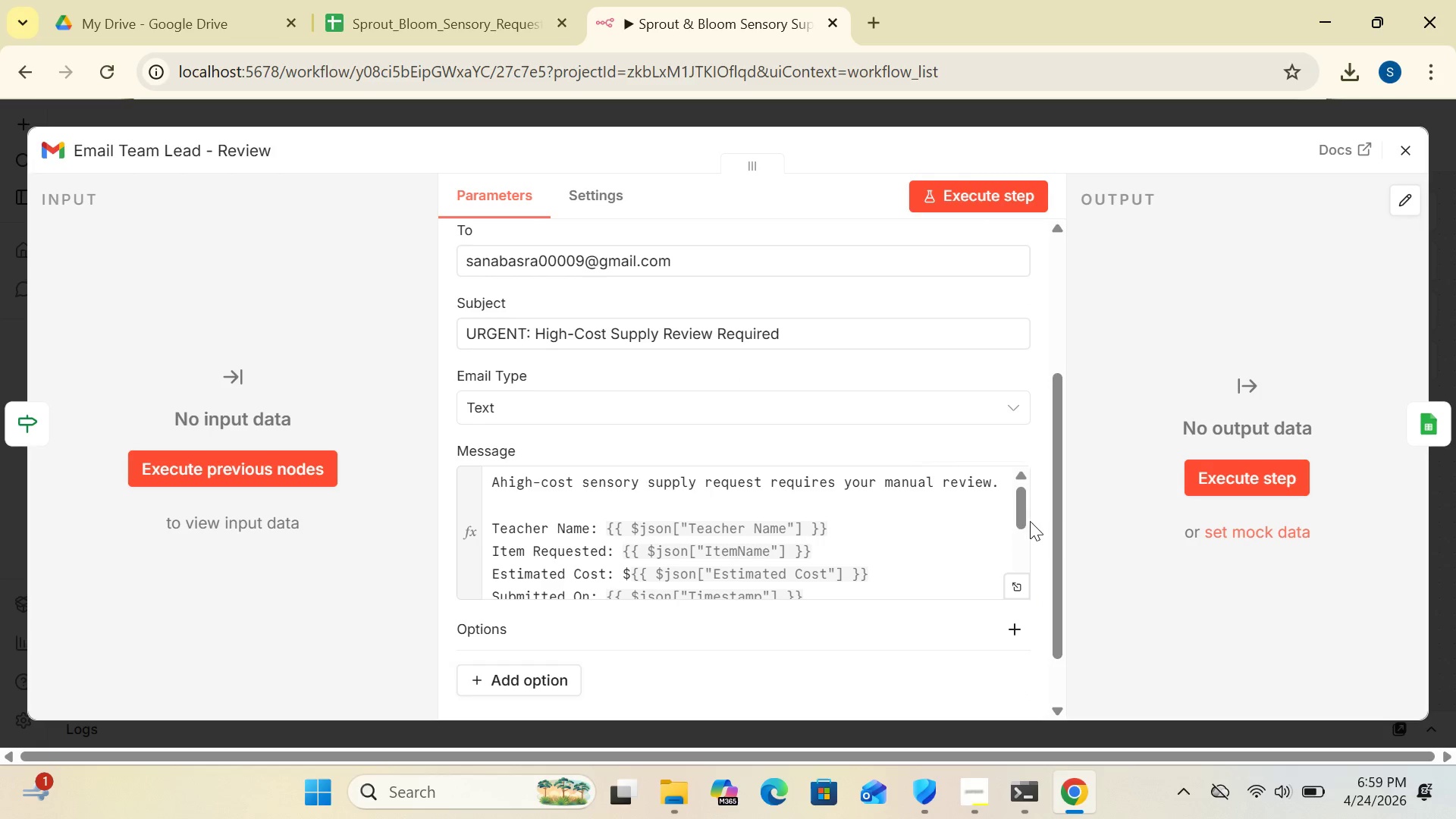 
left_click_drag(start_coordinate=[1023, 518], to_coordinate=[1023, 539])
 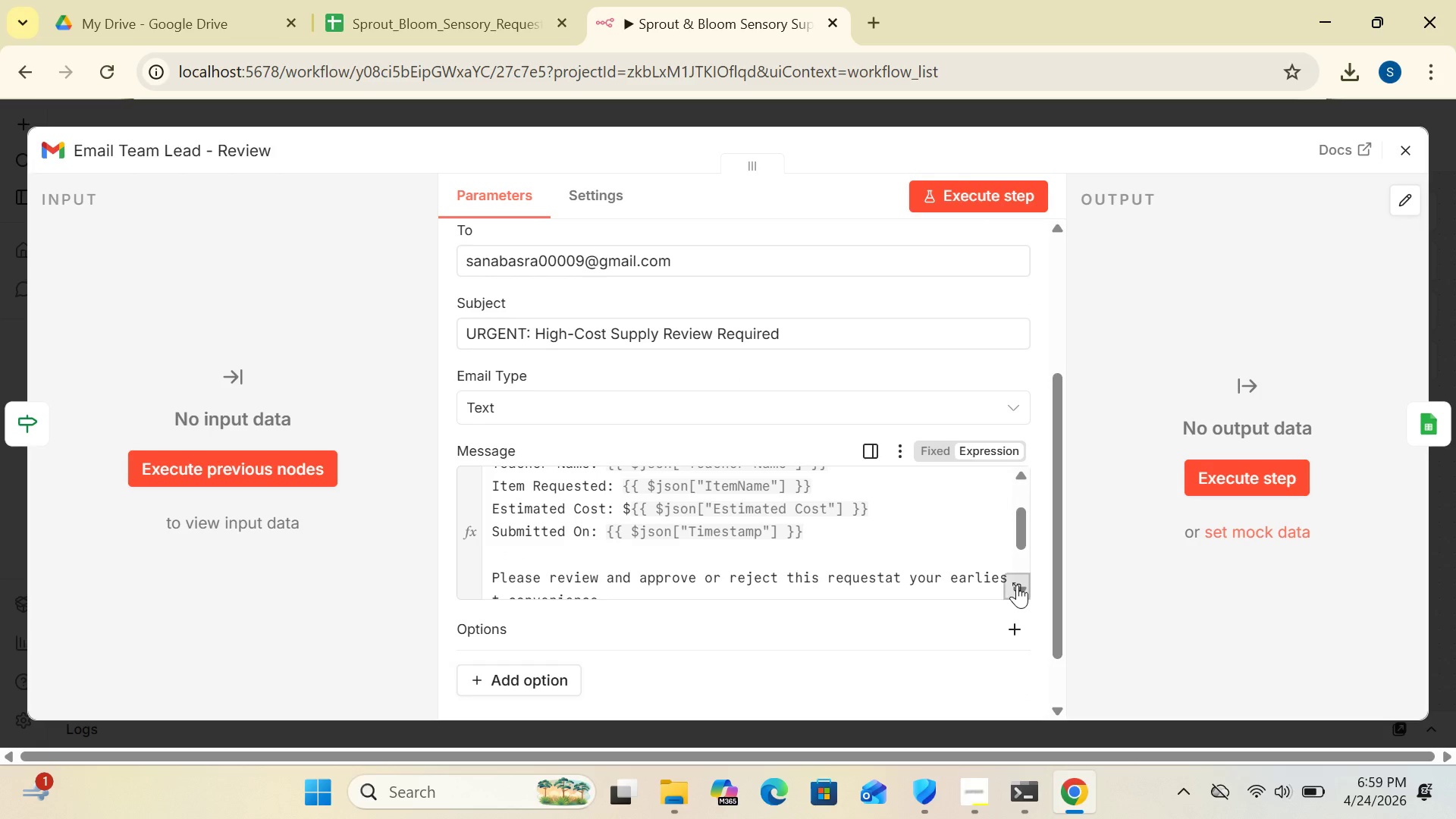 
left_click([1017, 585])
 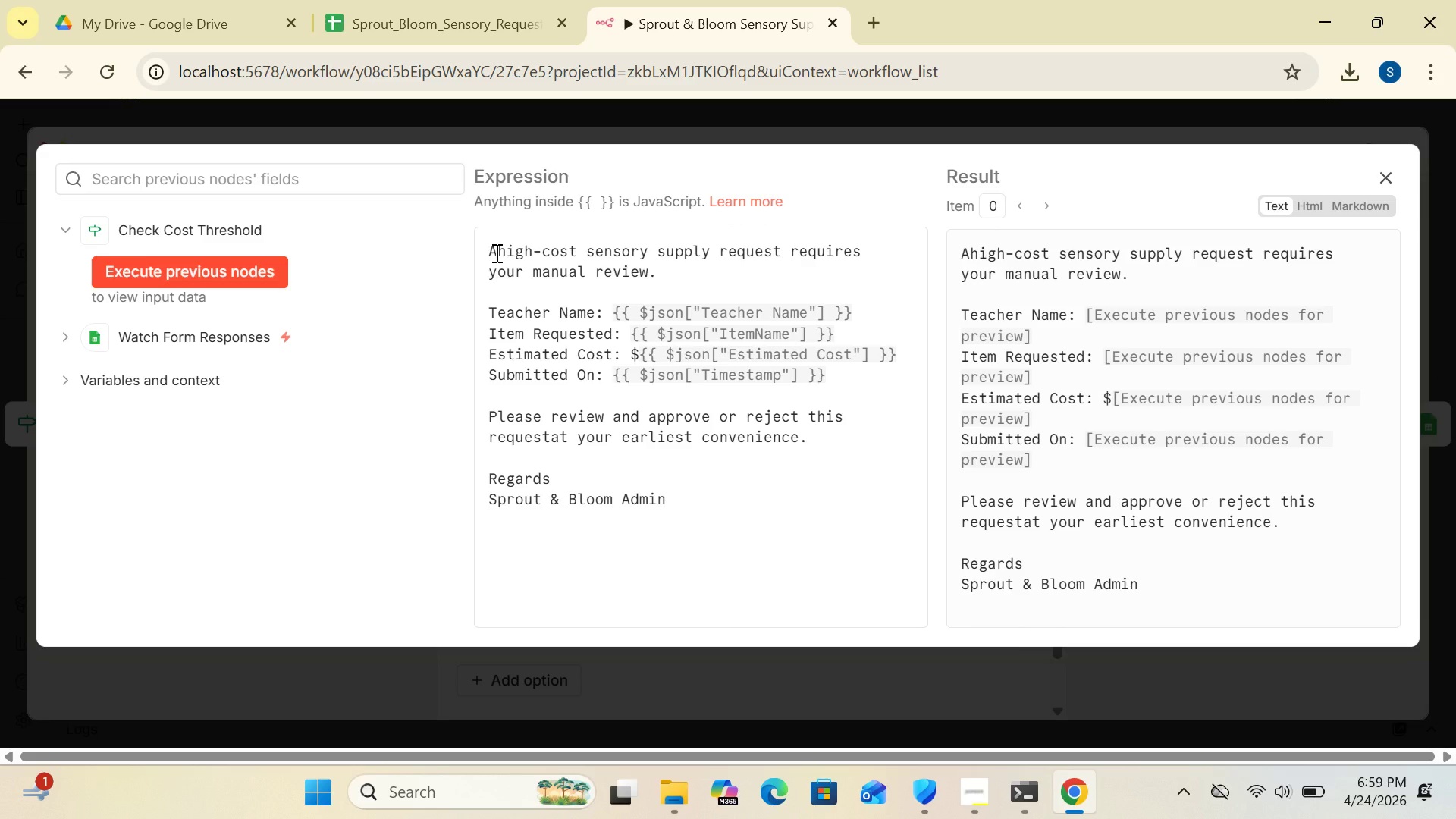 
left_click([495, 253])
 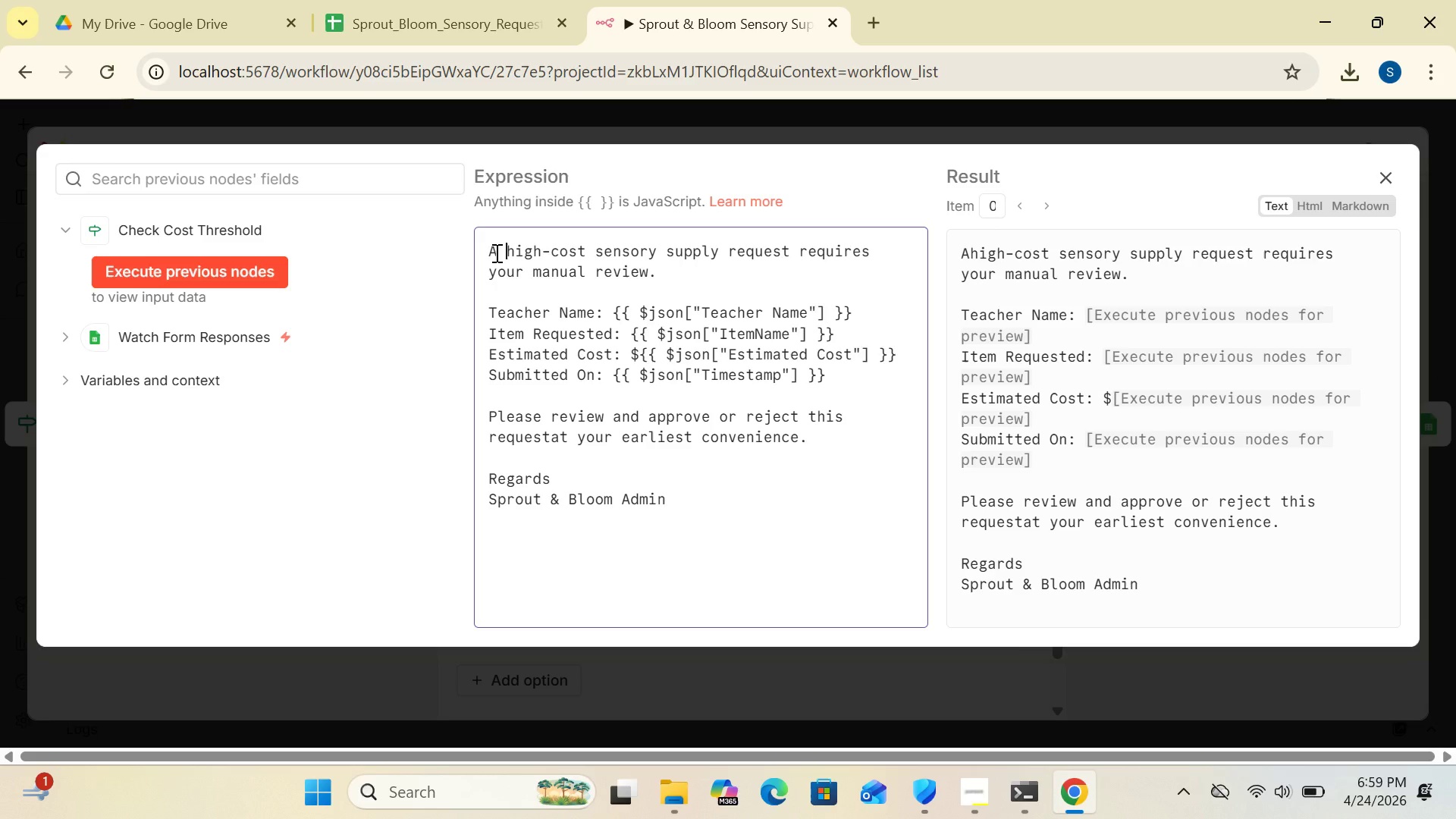 
key(Space)
 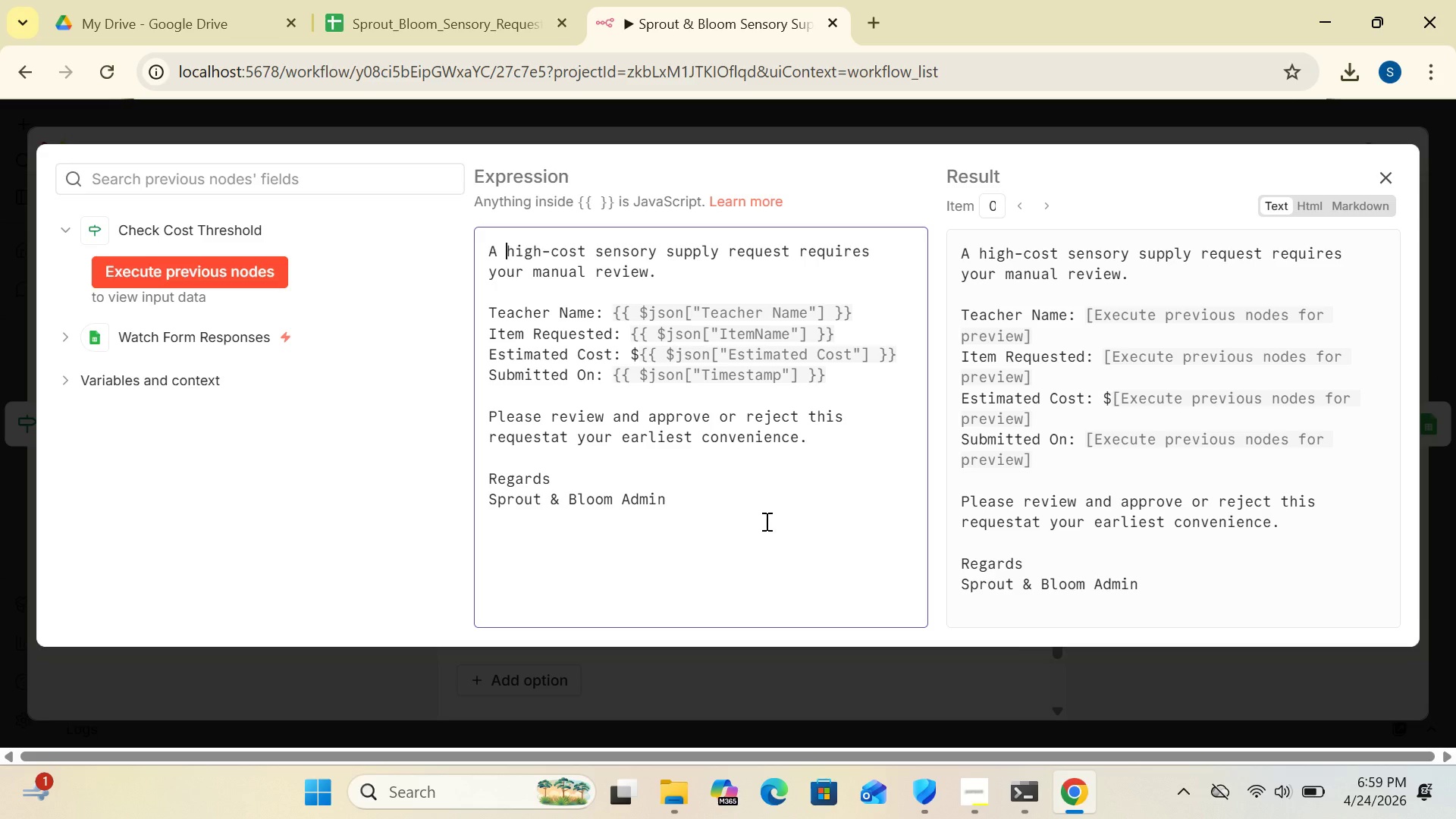 
wait(25.25)
 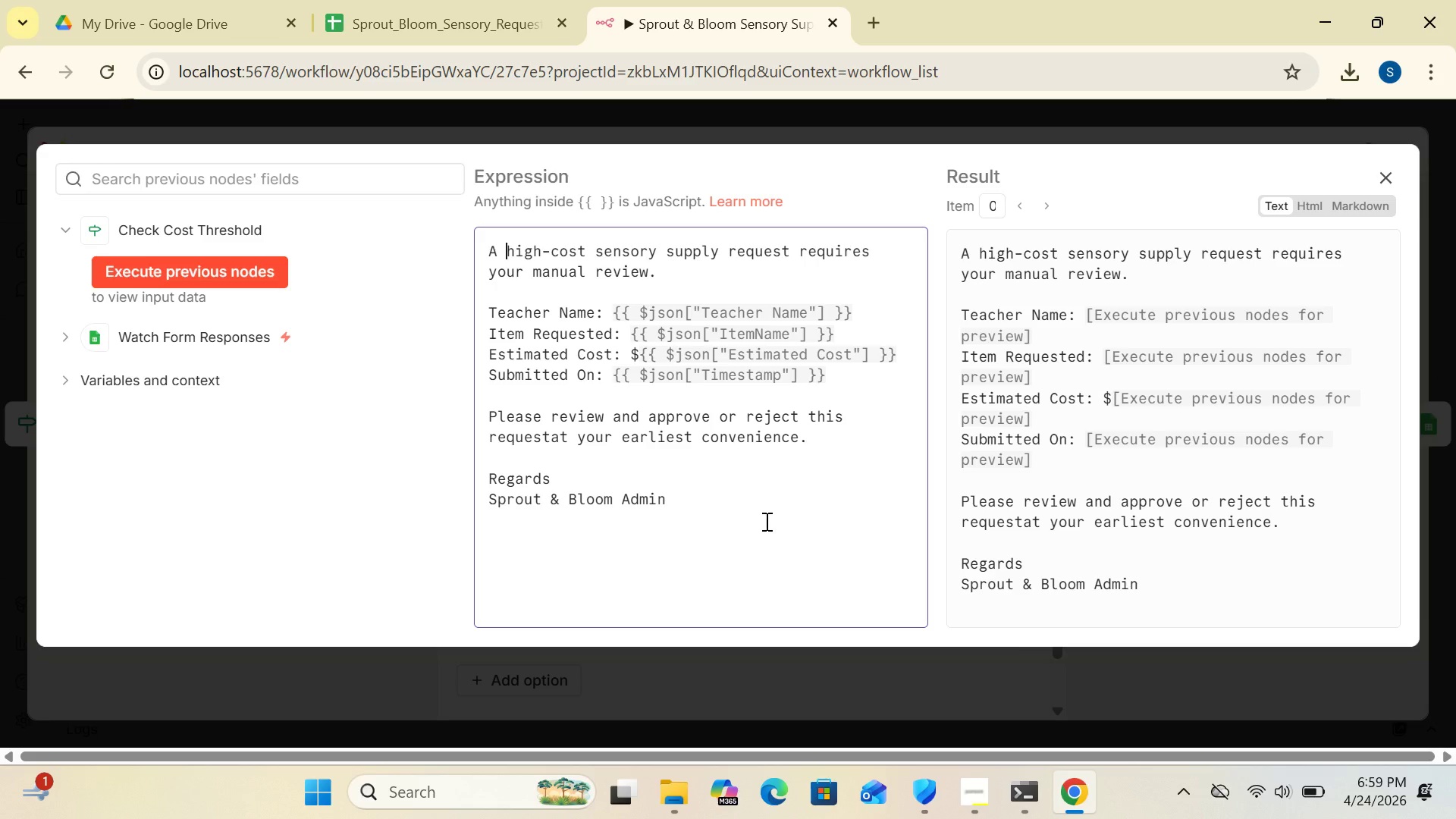 
left_click([1388, 169])
 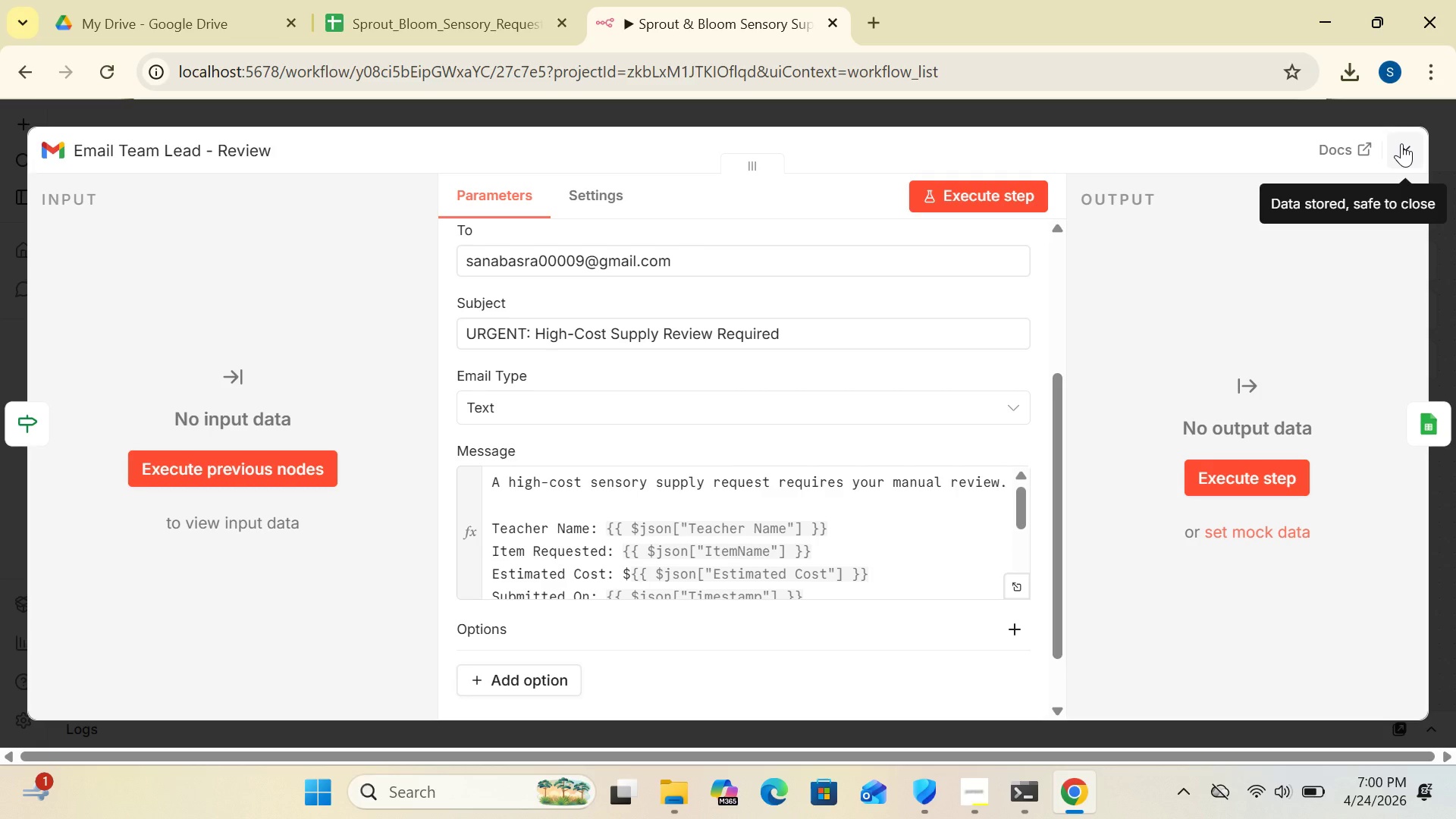 
wait(16.73)
 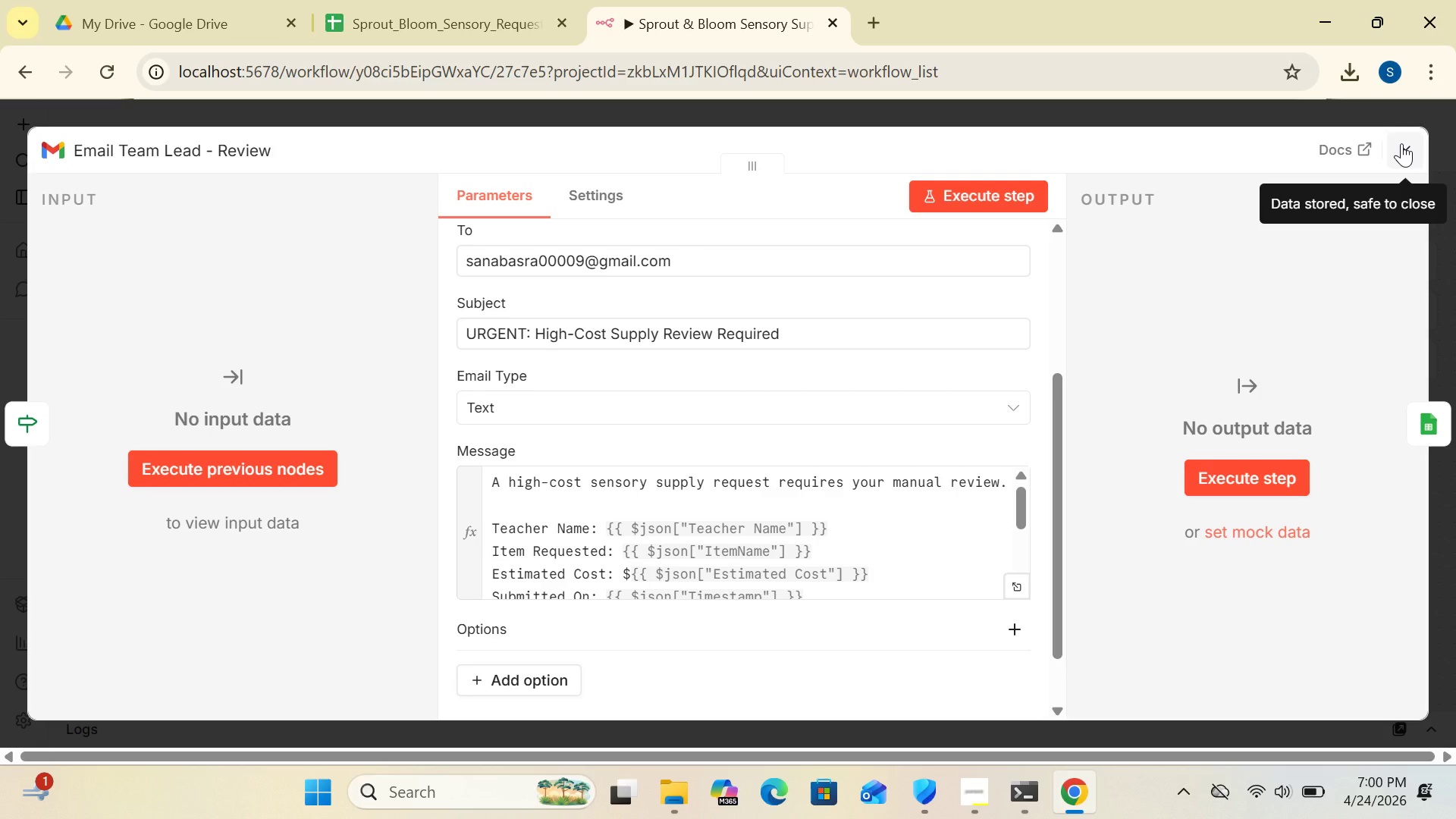 
left_click([1401, 143])
 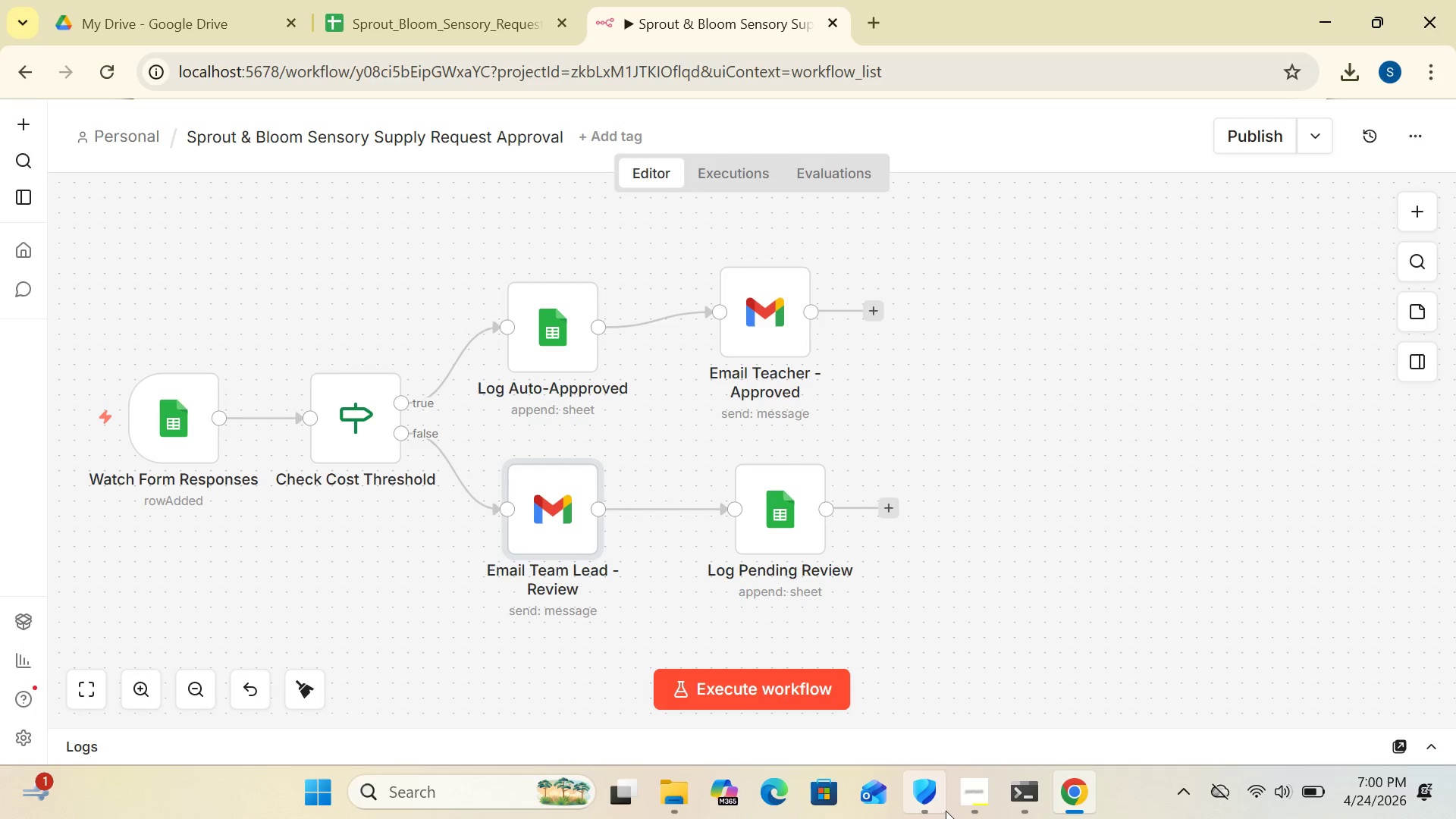 
left_click([970, 808])